 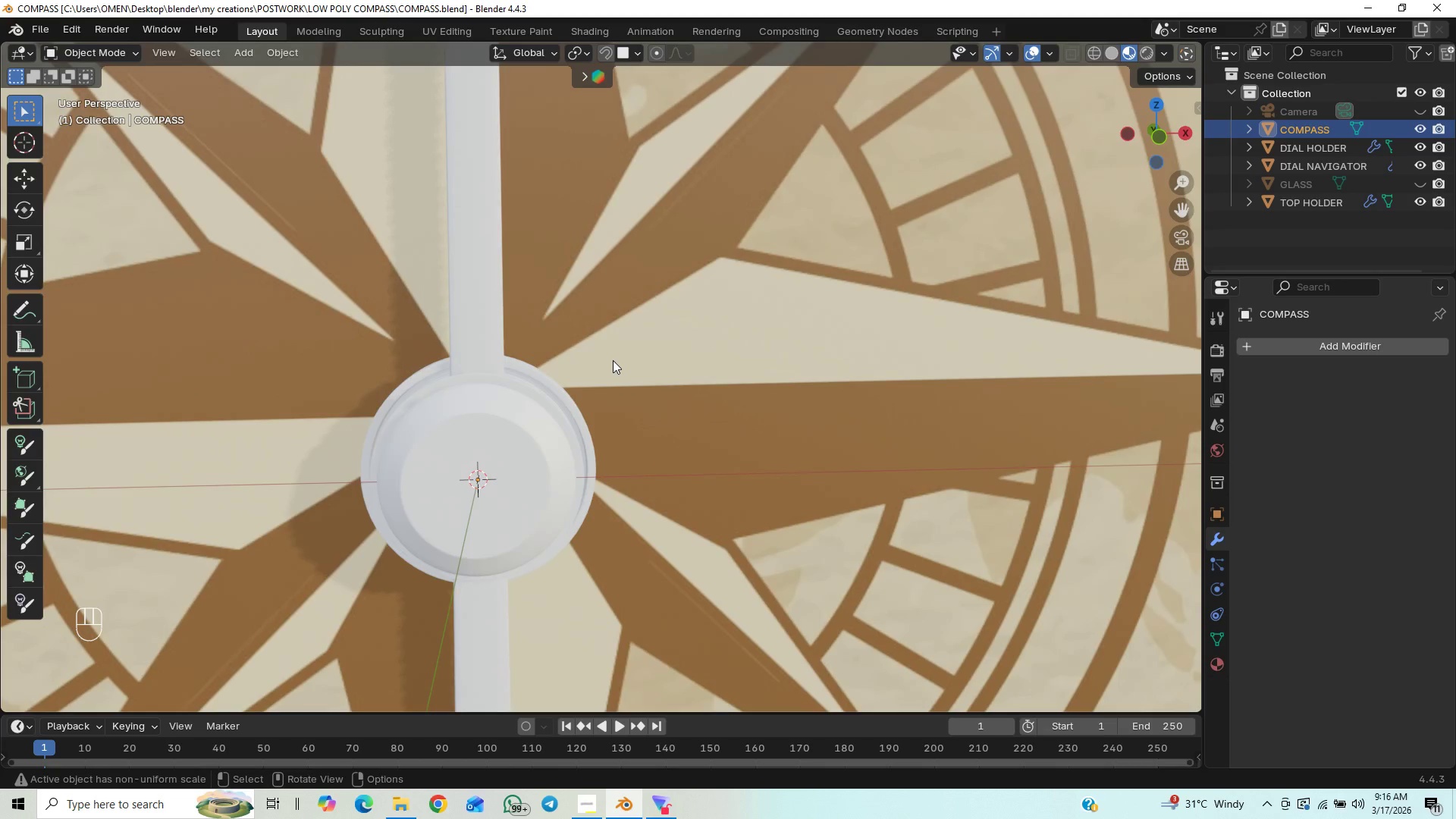 
scroll: coordinate [610, 356], scroll_direction: down, amount: 2.0
 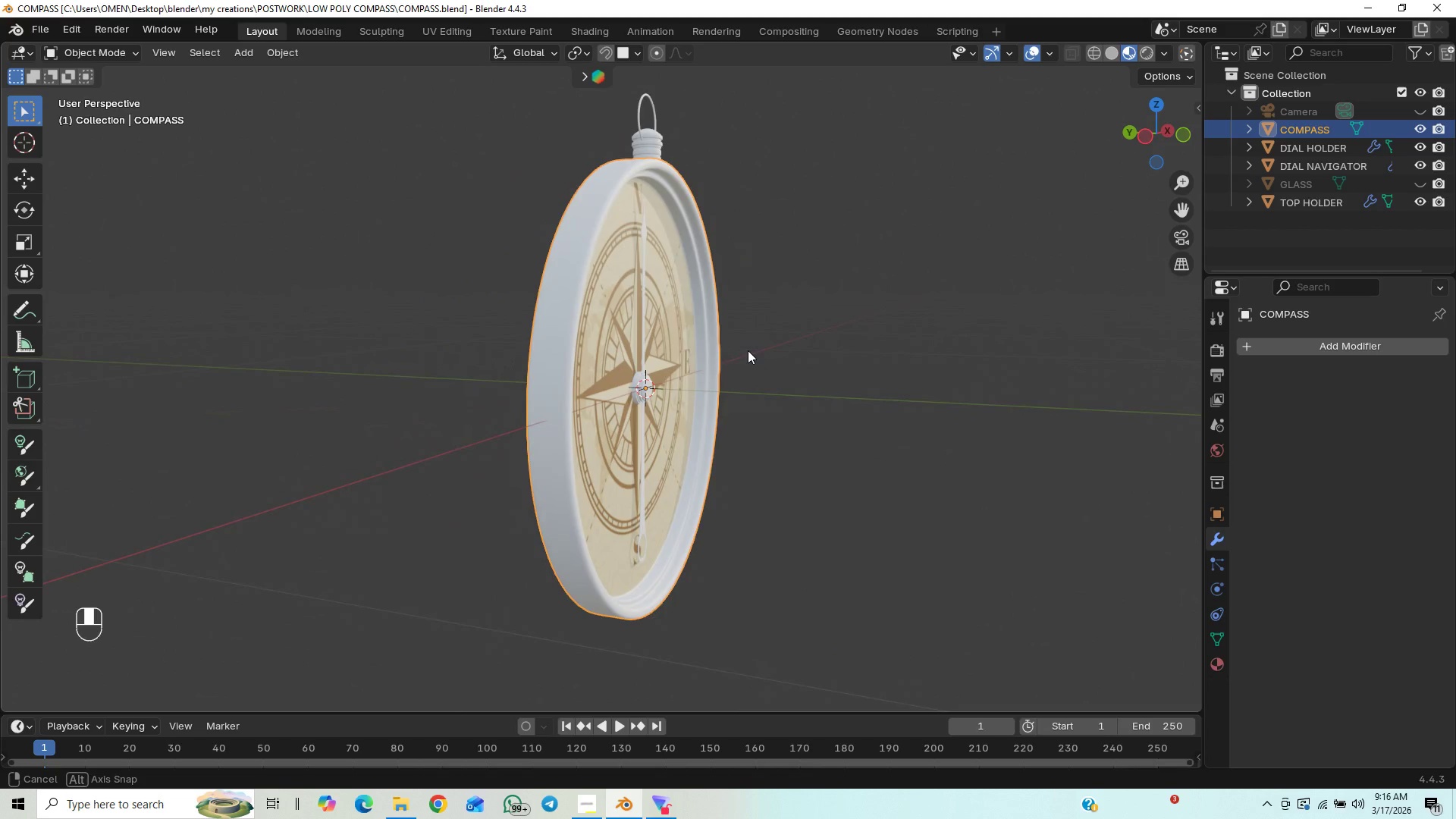 
wait(5.19)
 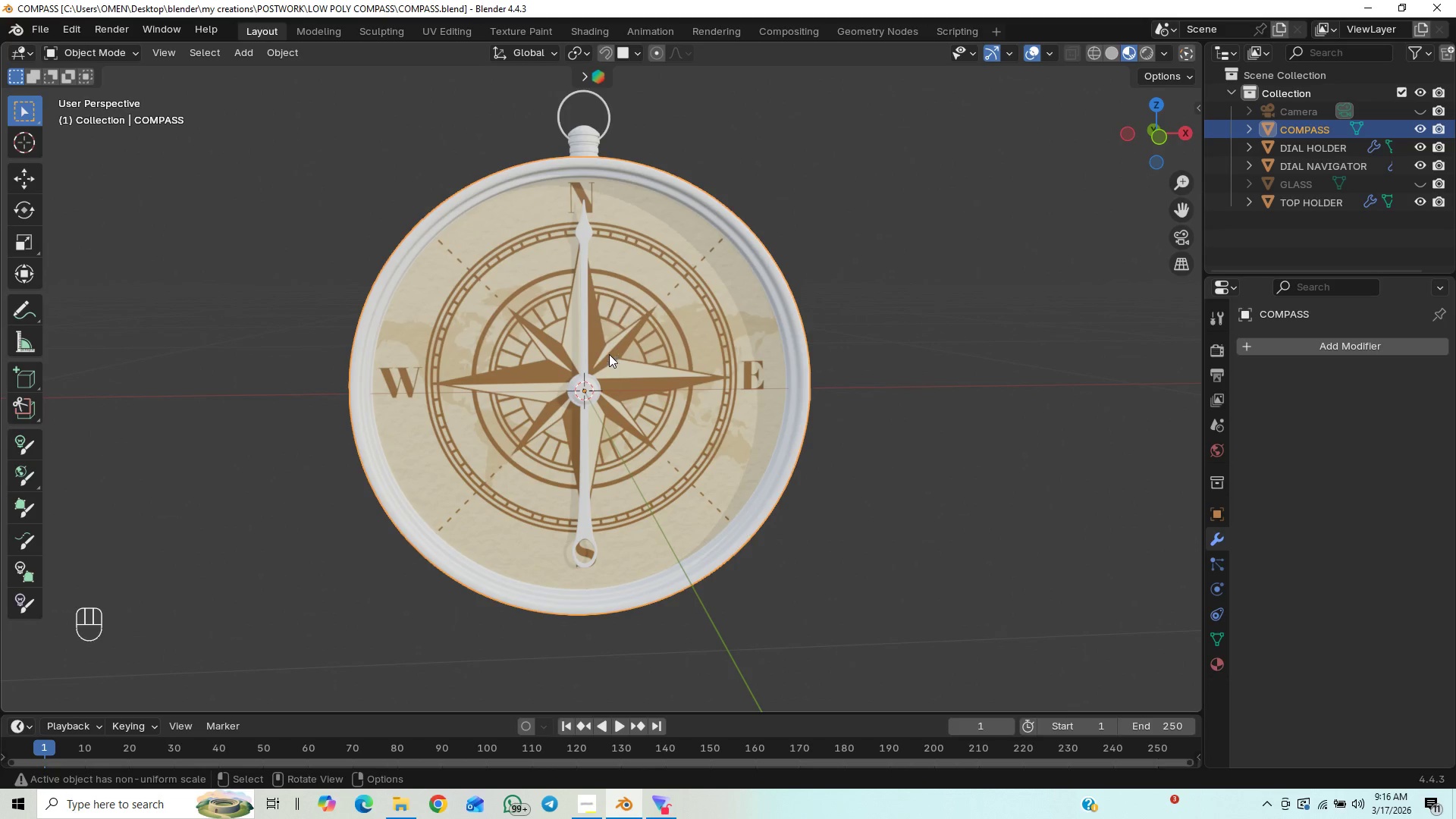 
key(Control+S)
 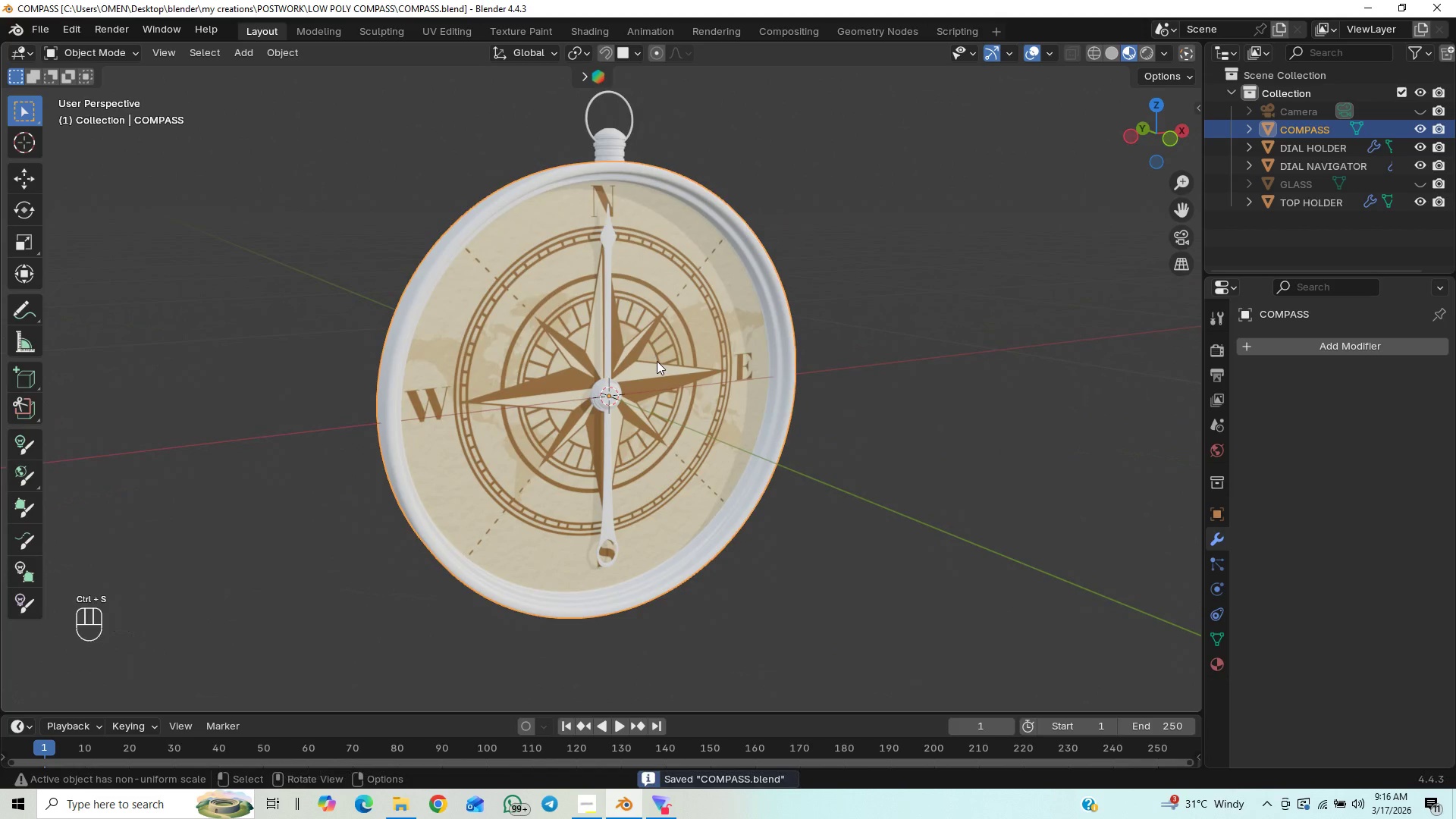 
scroll: coordinate [657, 361], scroll_direction: down, amount: 1.0
 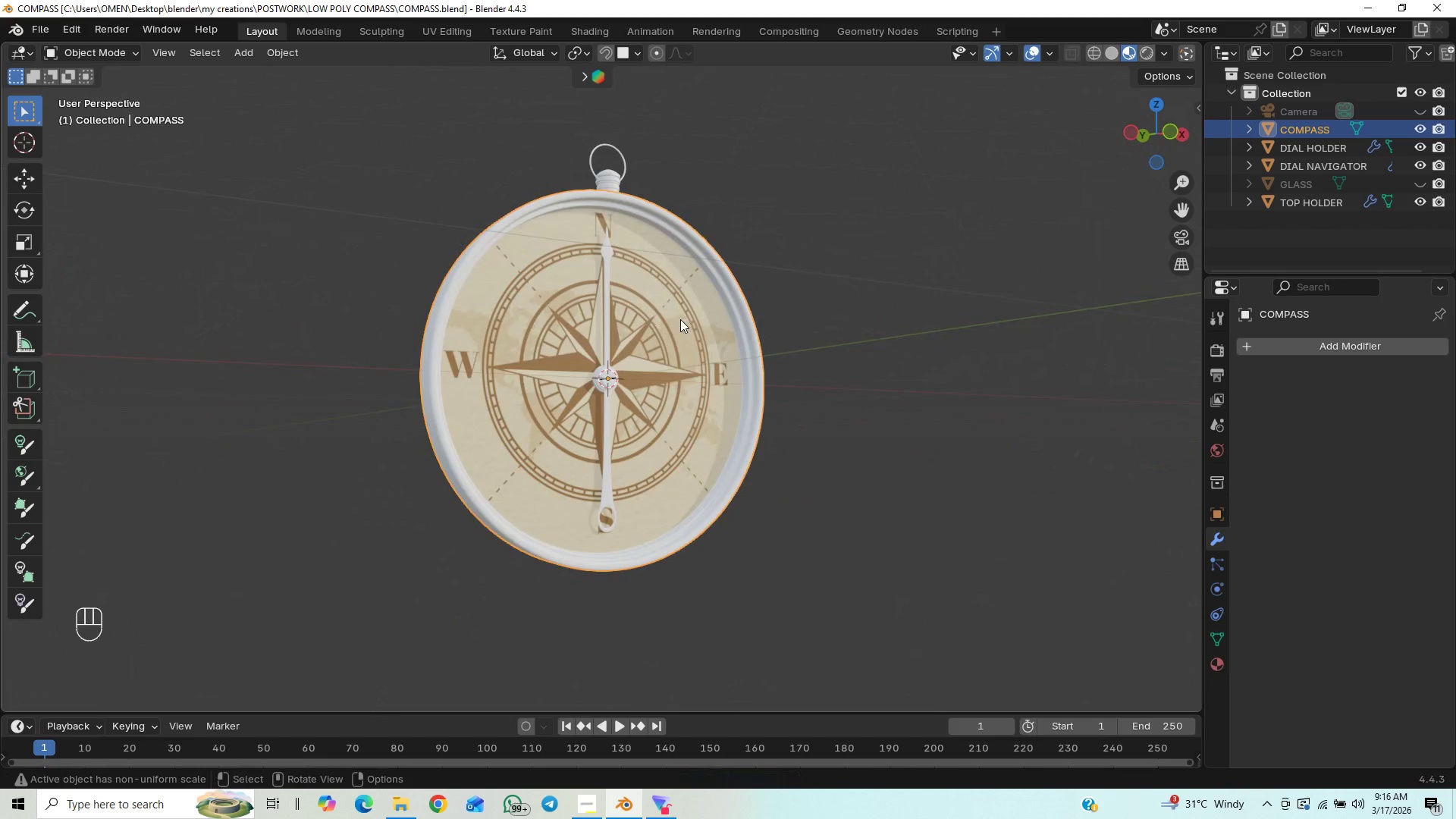 
wait(5.56)
 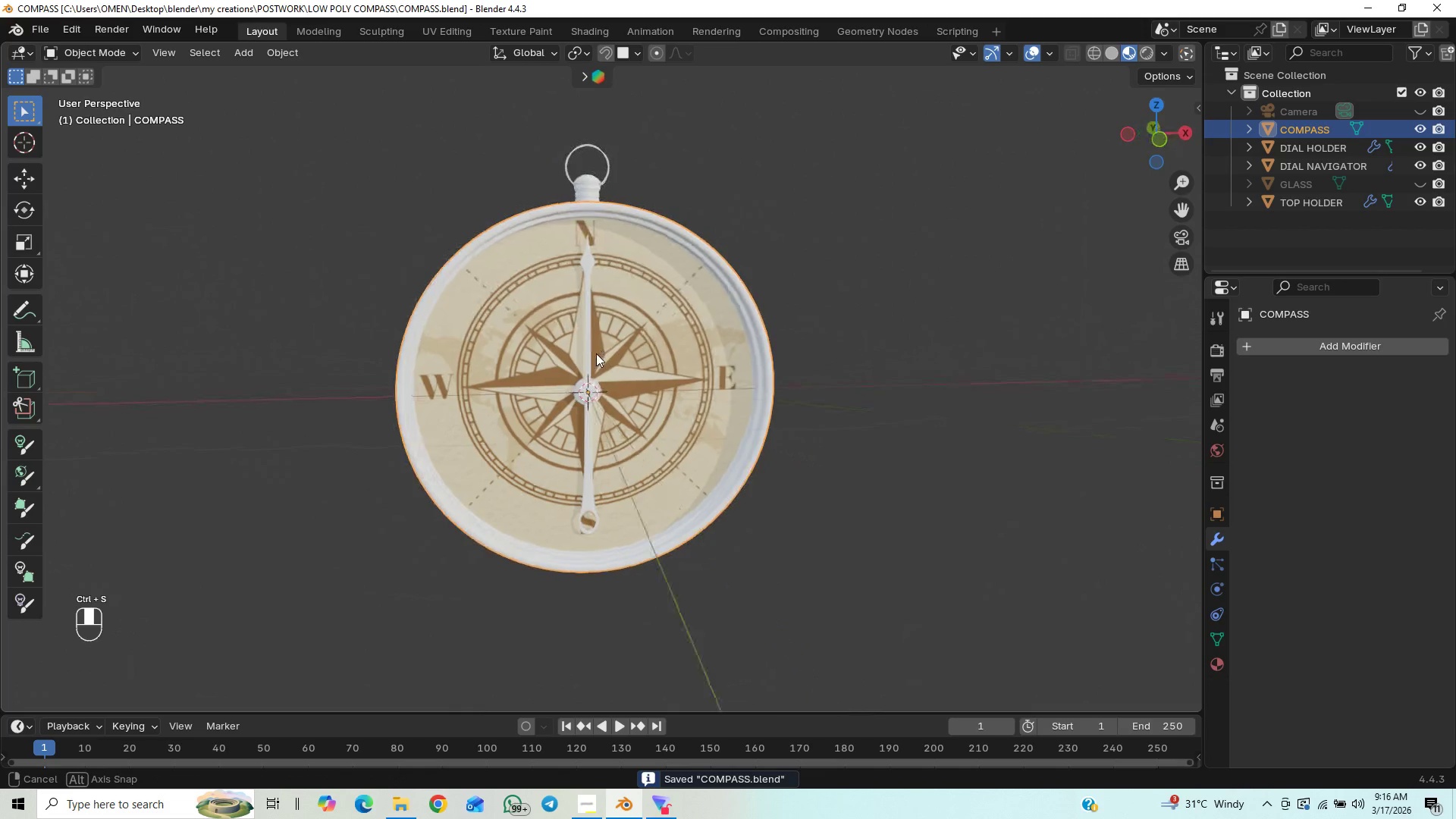 
scroll: coordinate [623, 355], scroll_direction: up, amount: 3.0
 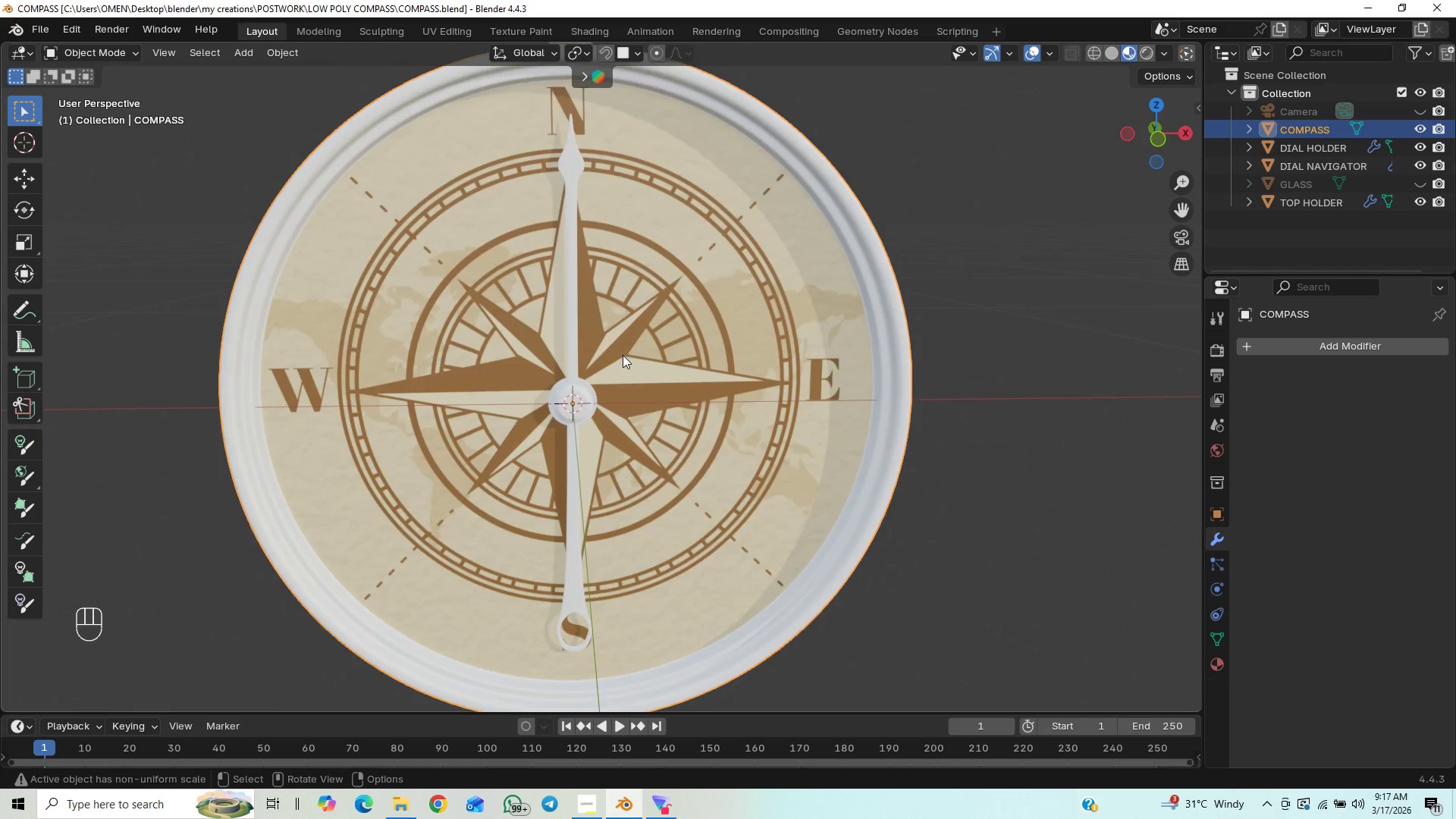 
scroll: coordinate [623, 355], scroll_direction: down, amount: 1.0
 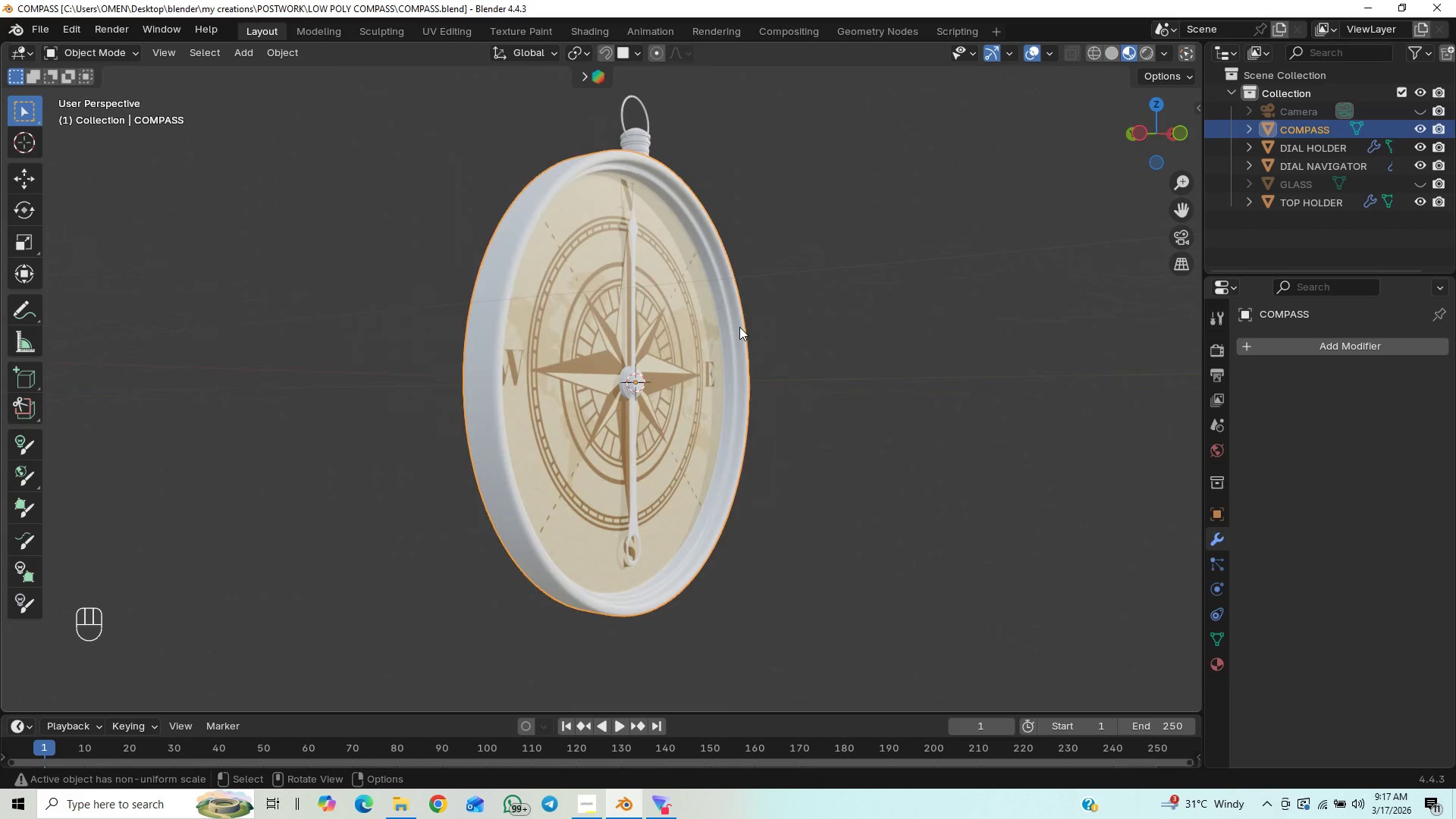 
key(Control+S)
 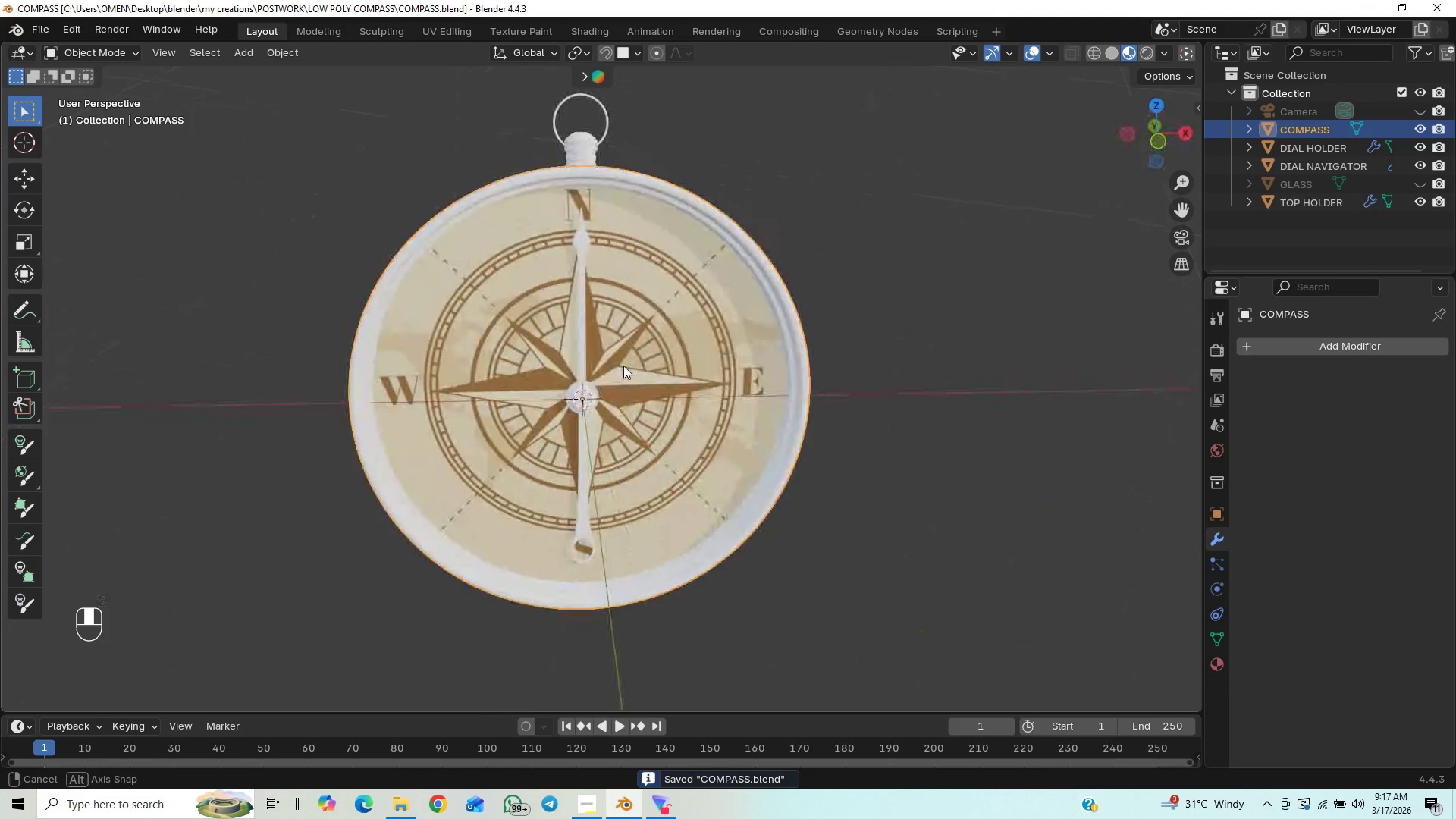 
wait(8.2)
 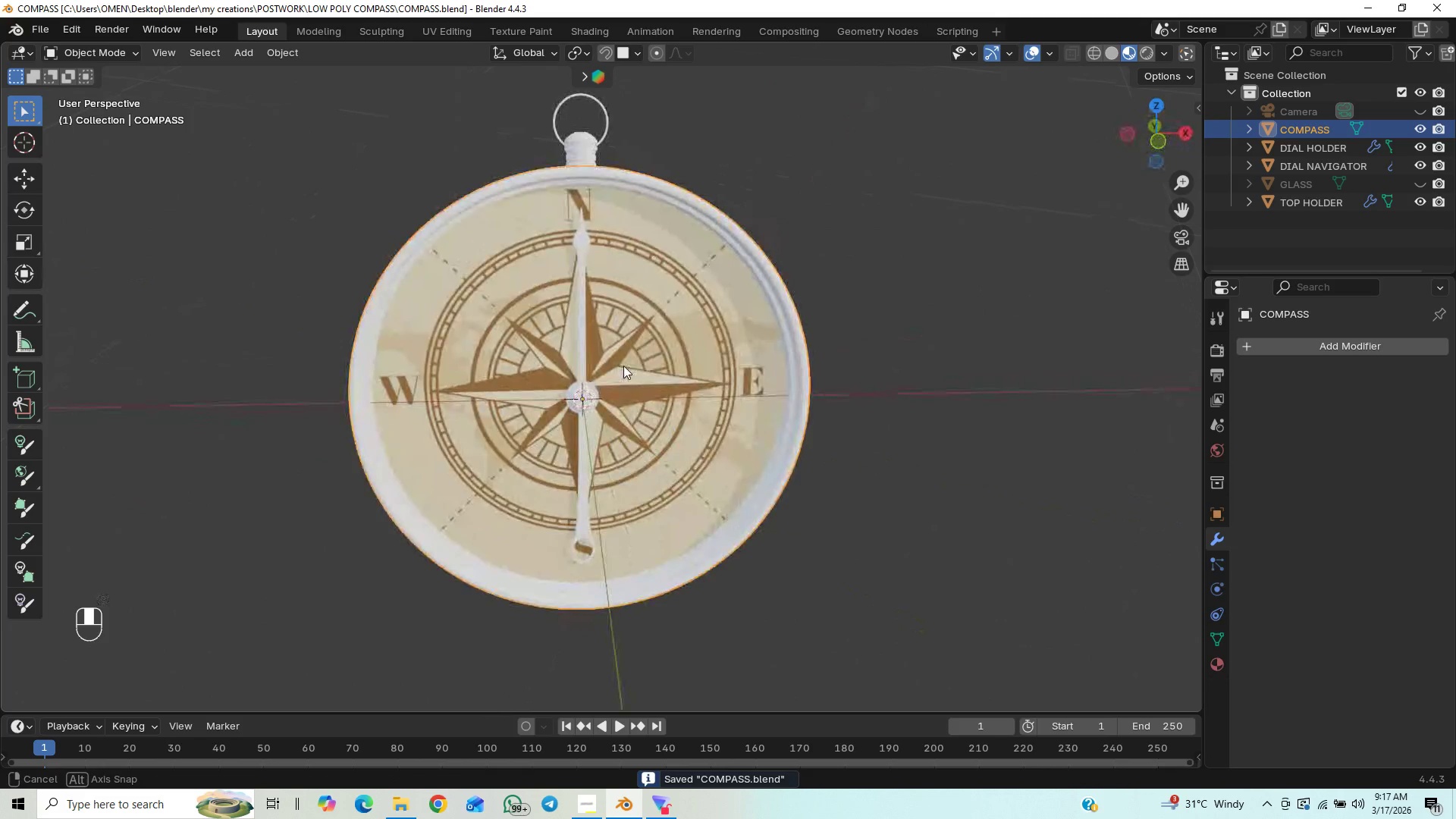 
scroll: coordinate [641, 315], scroll_direction: down, amount: 1.0
 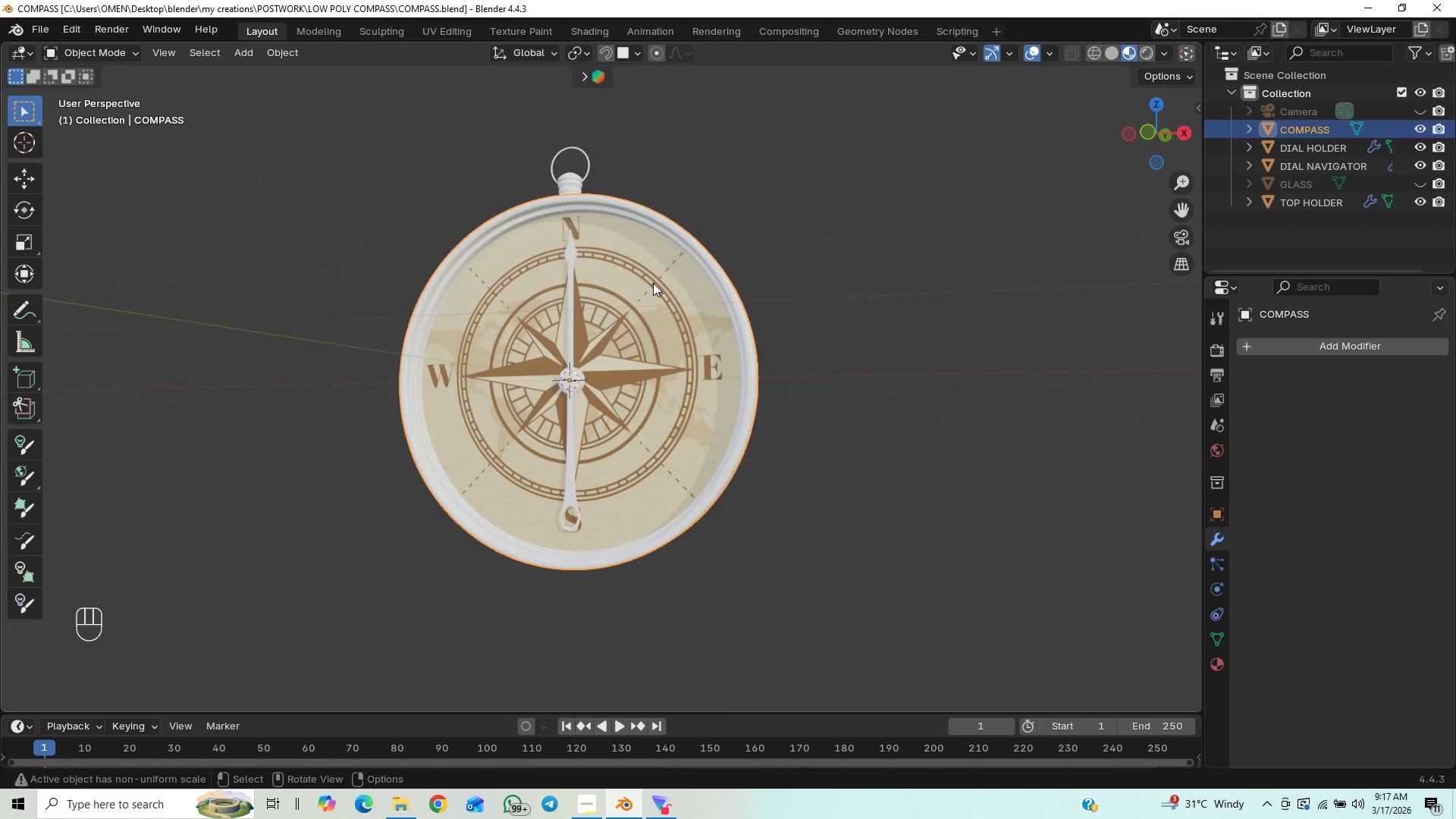 
key(Control+S)
 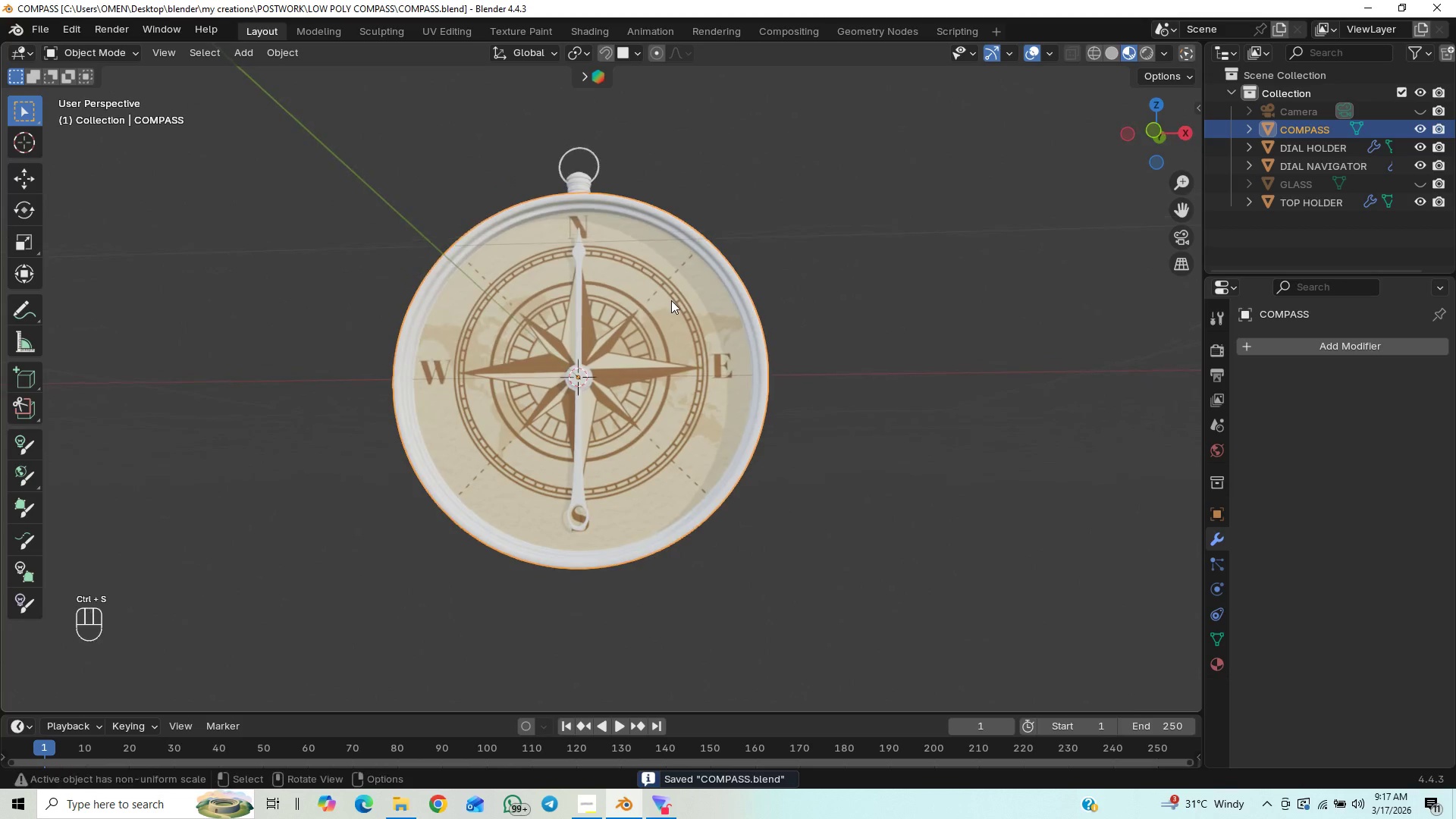 
key(Control+S)
 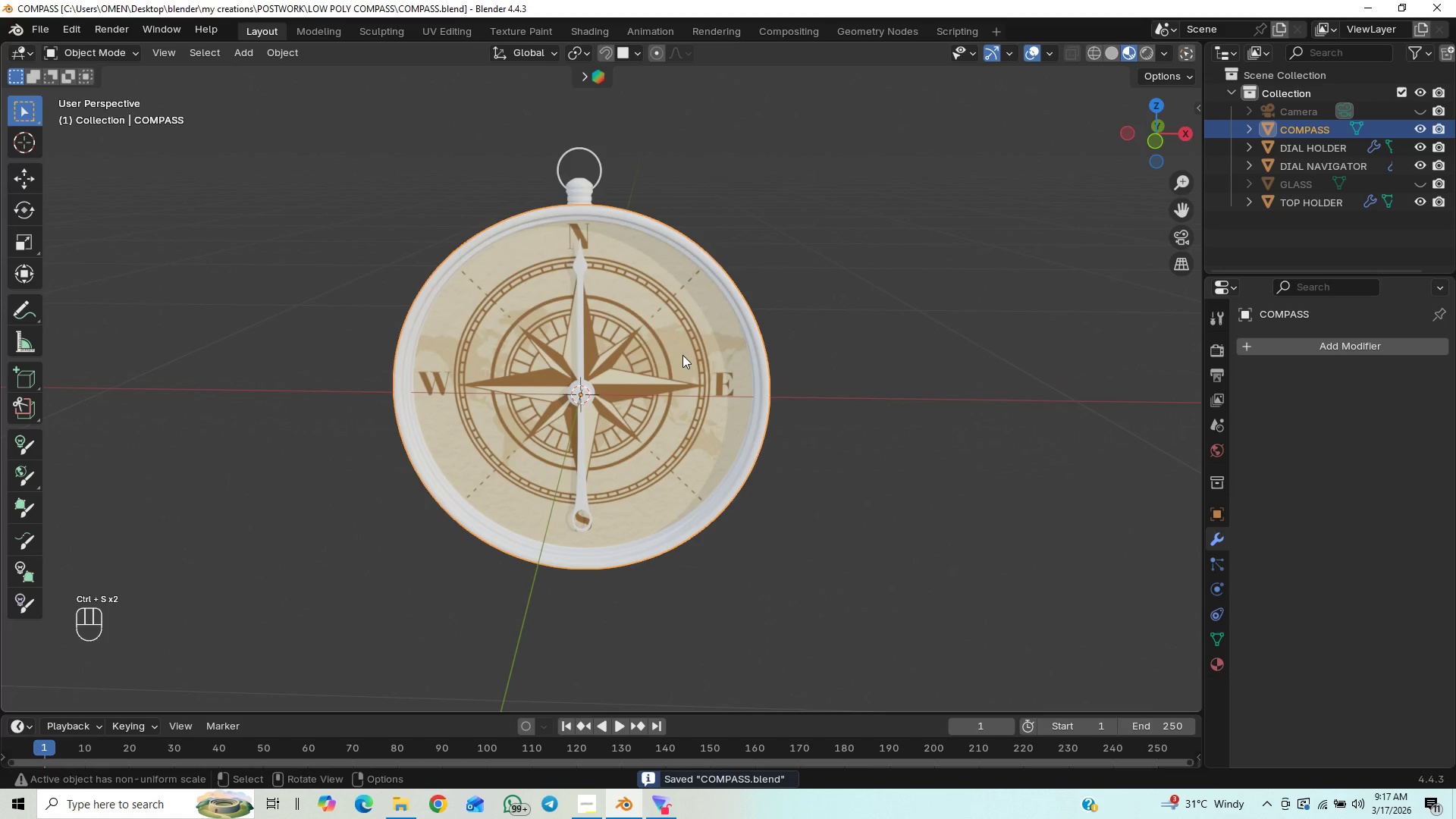 
scroll: coordinate [678, 366], scroll_direction: up, amount: 2.0
 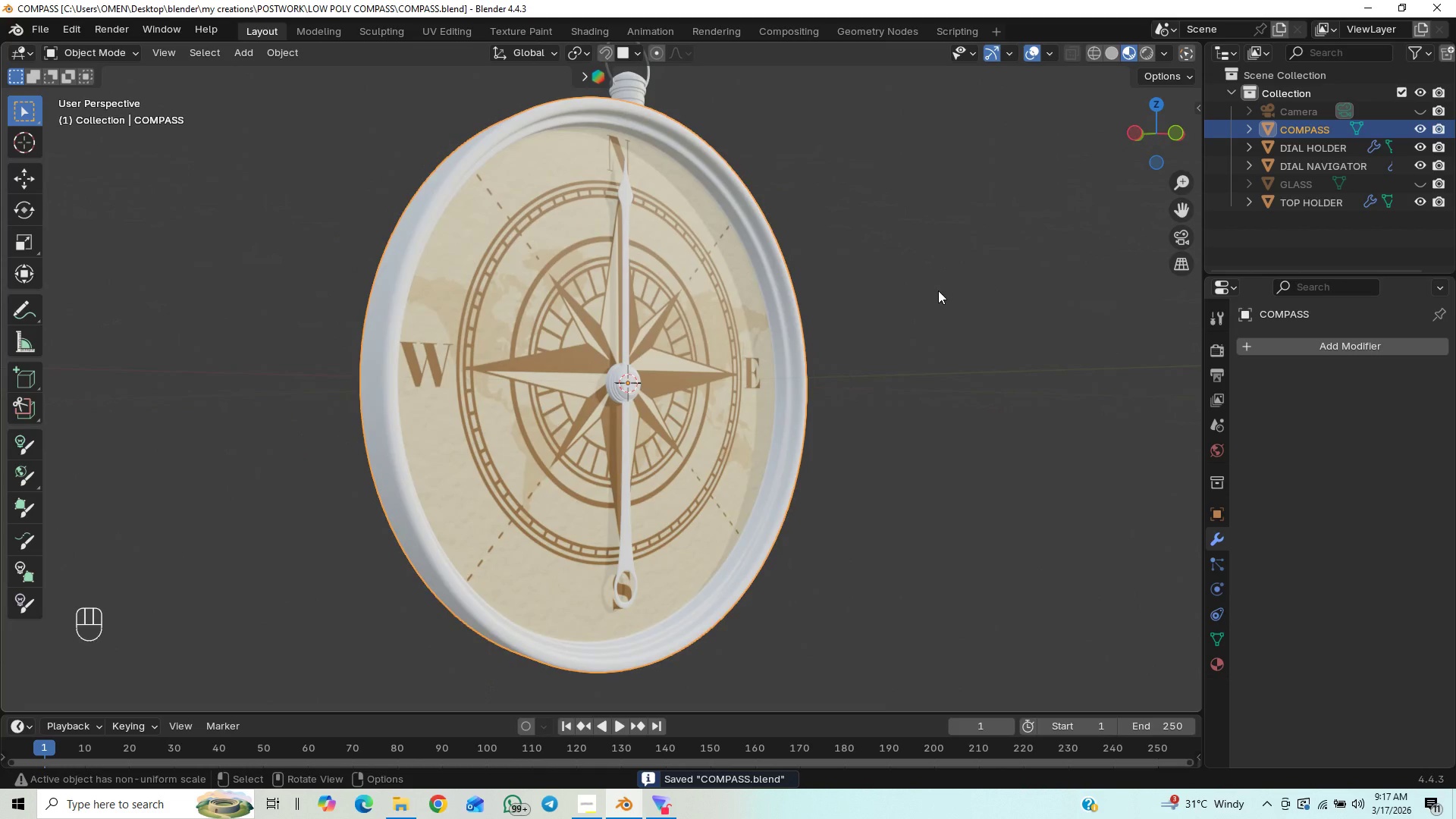 
scroll: coordinate [915, 359], scroll_direction: down, amount: 3.0
 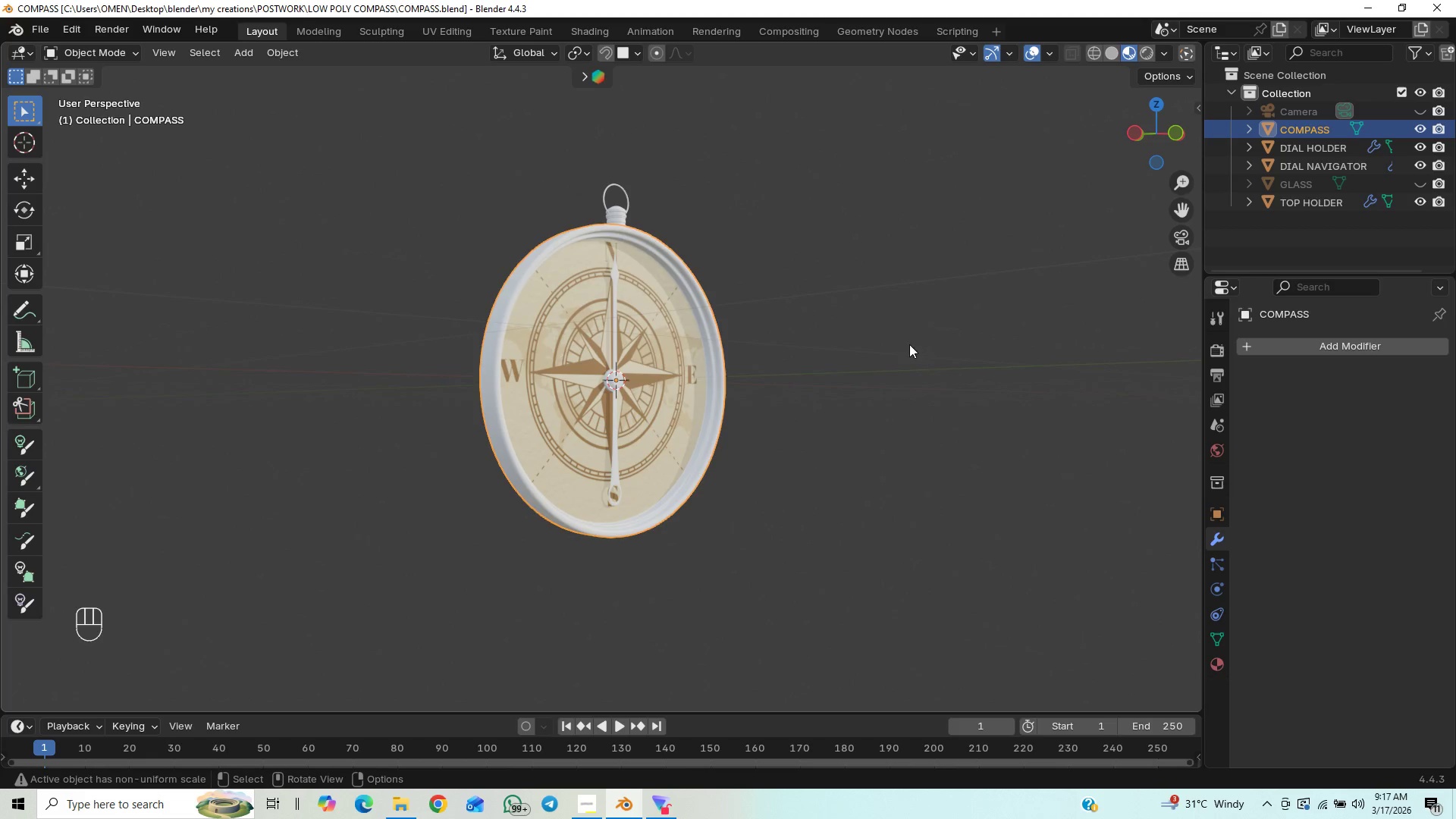 
scroll: coordinate [906, 337], scroll_direction: up, amount: 3.0
 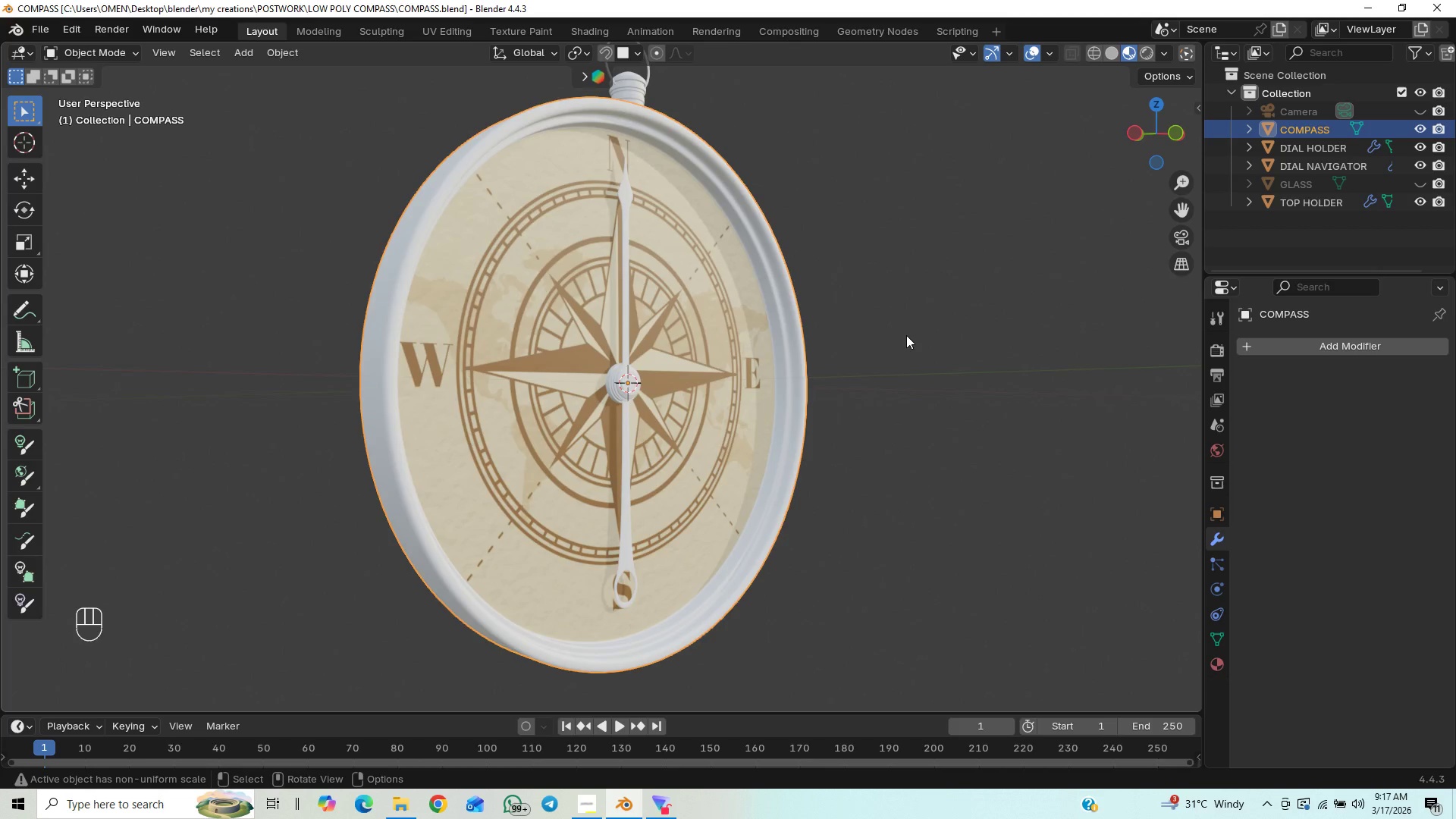 
scroll: coordinate [906, 335], scroll_direction: down, amount: 1.0
 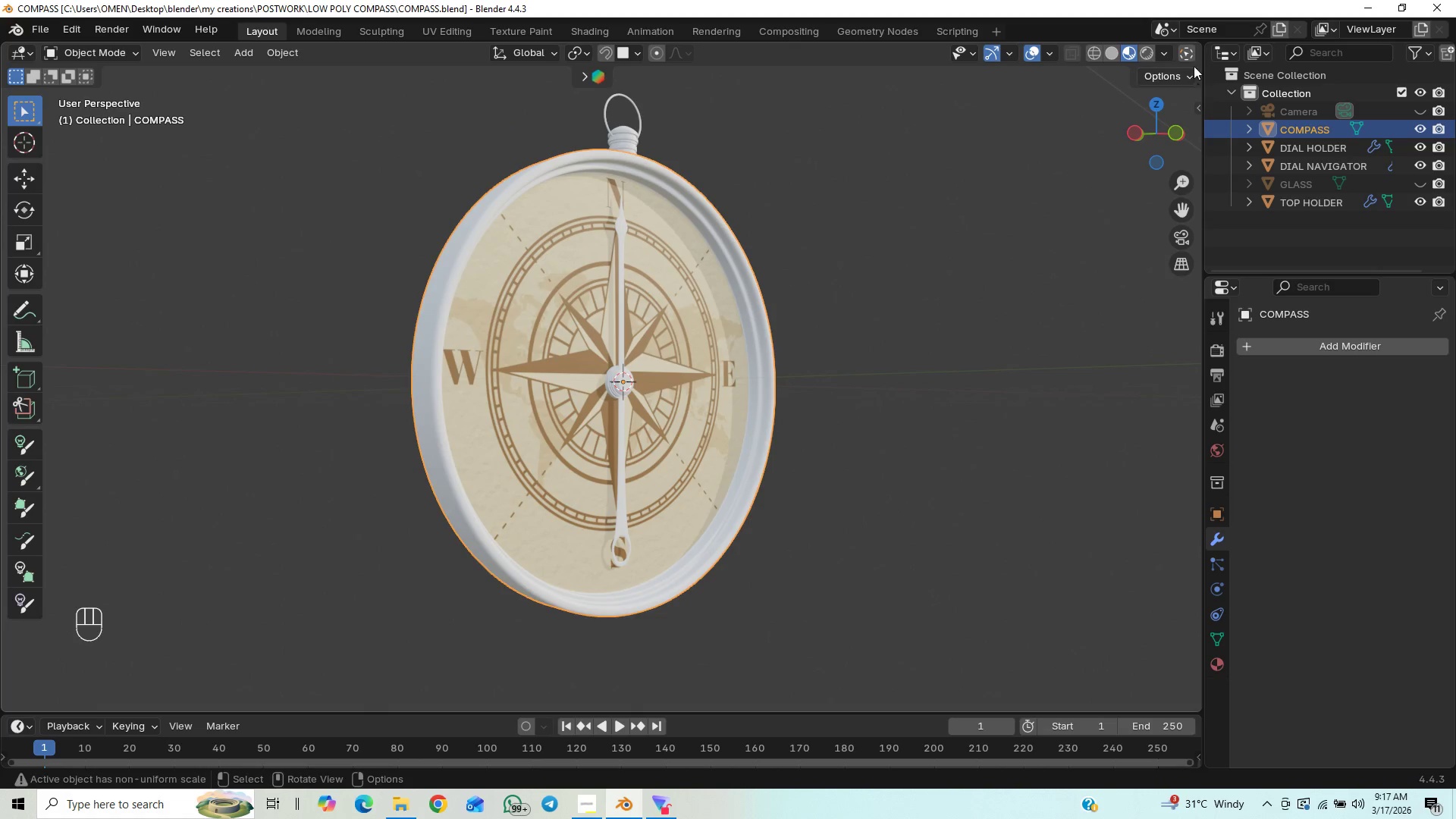 
left_click([1153, 50])
 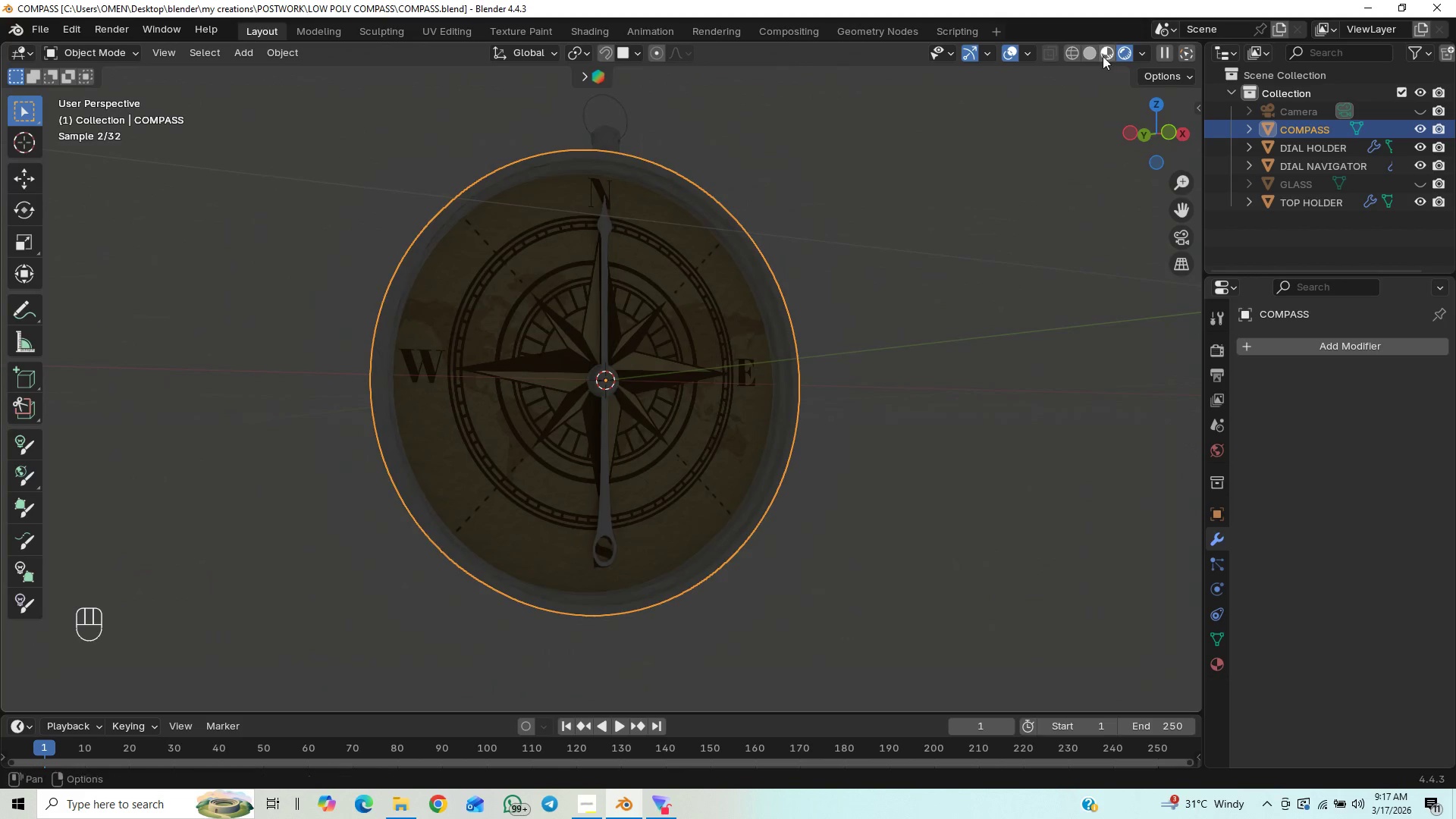 
wait(11.91)
 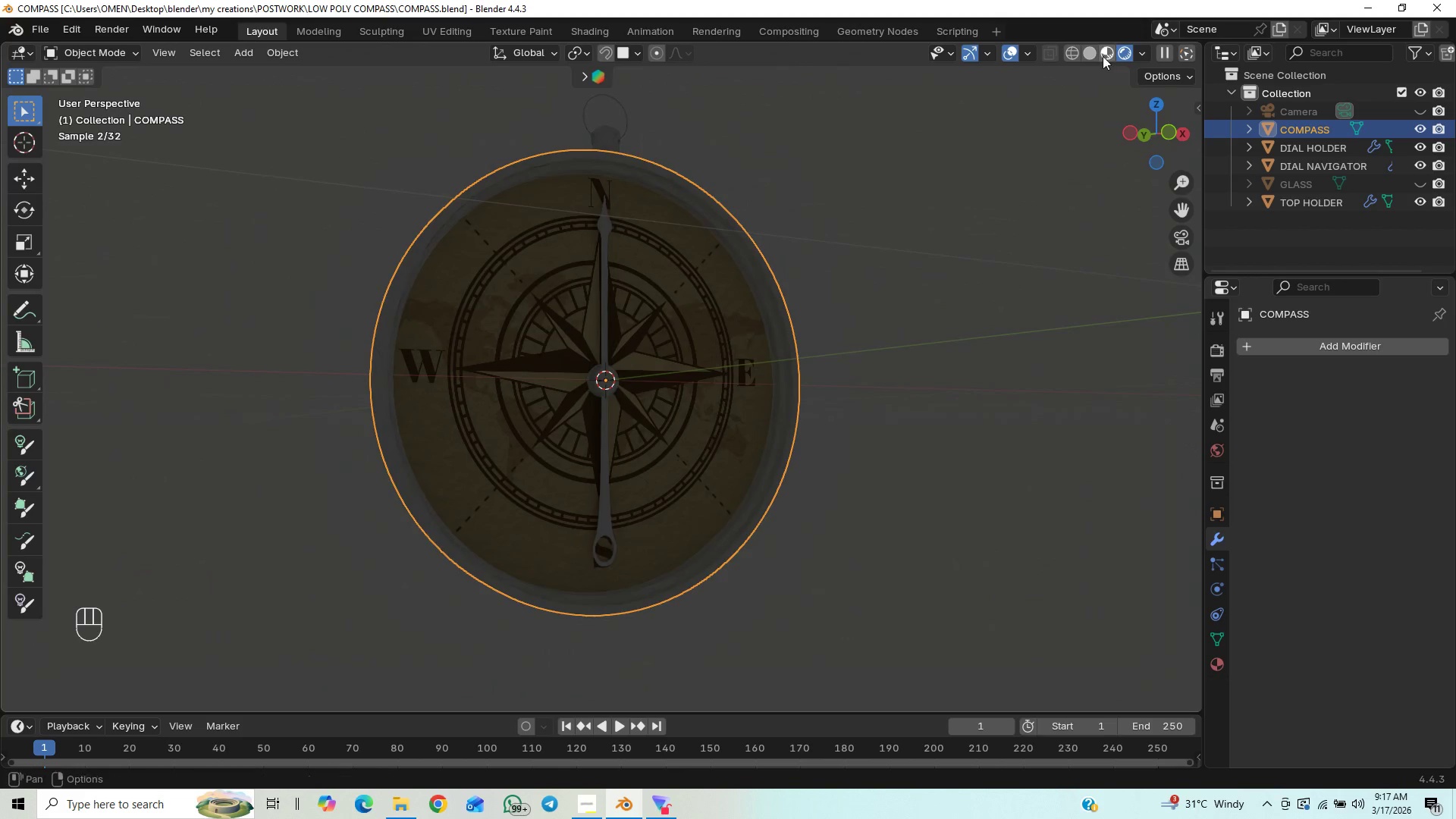 
left_click([607, 33])
 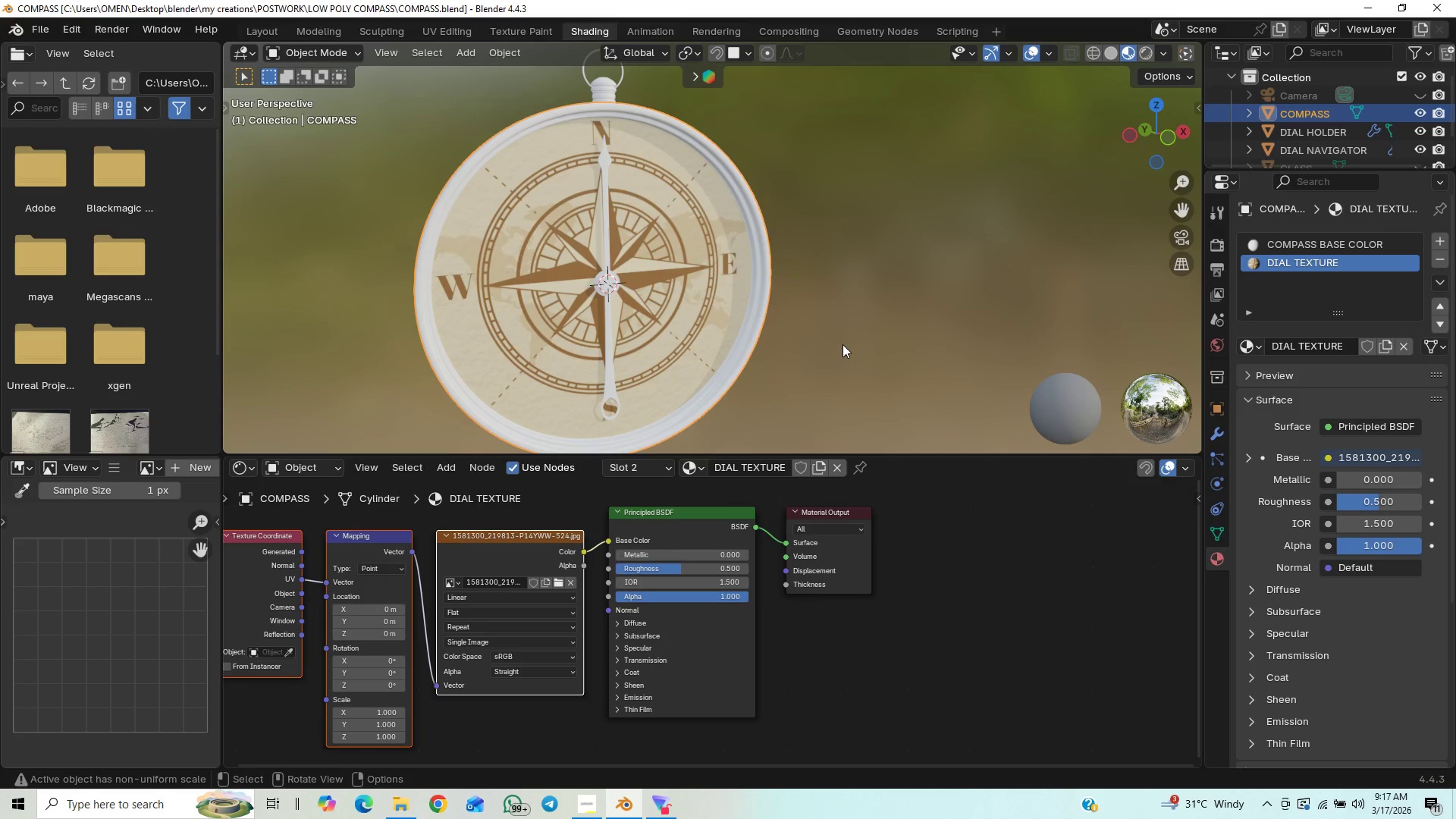 
scroll: coordinate [827, 334], scroll_direction: down, amount: 1.0
 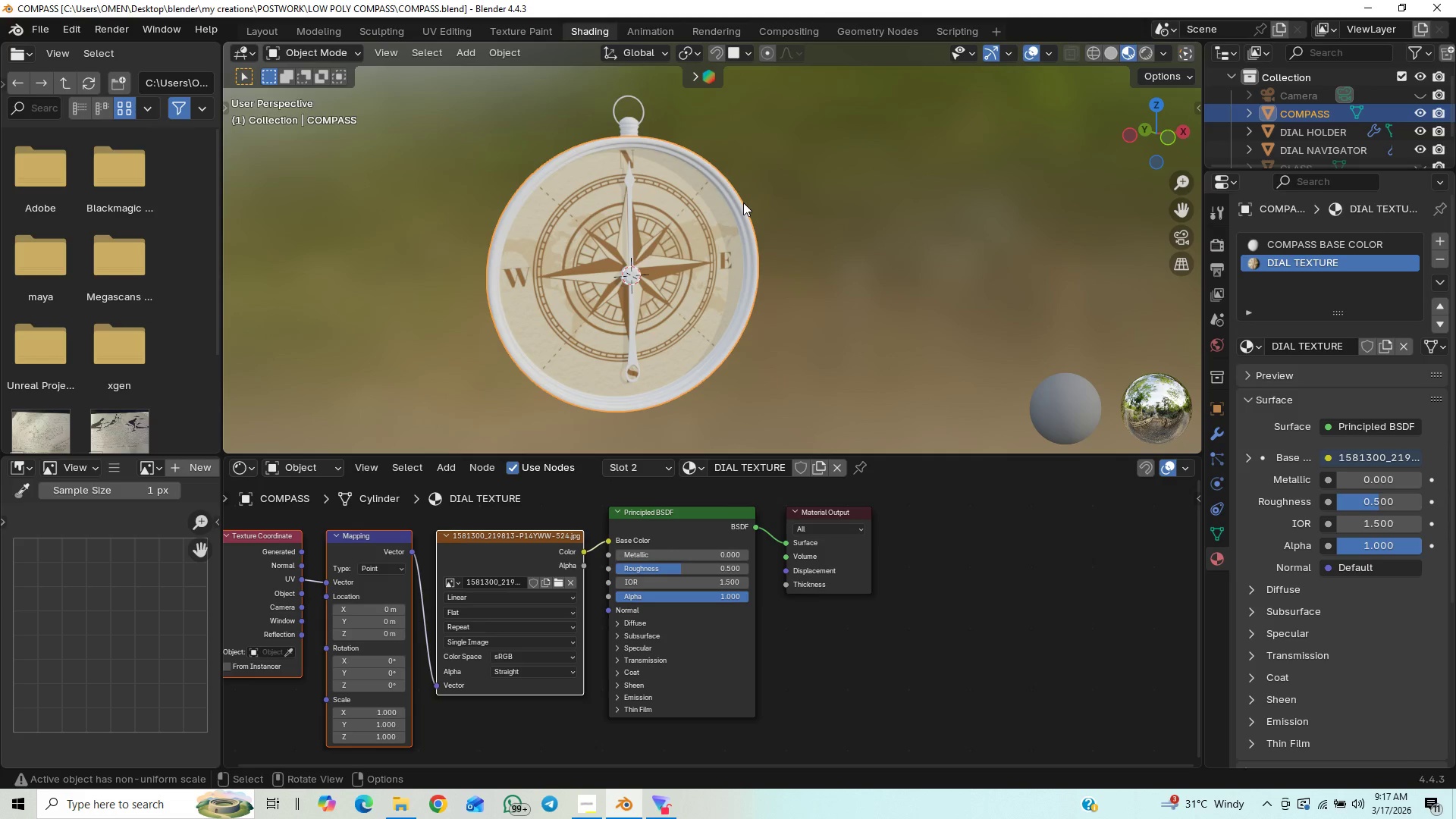 
scroll: coordinate [804, 292], scroll_direction: up, amount: 1.0
 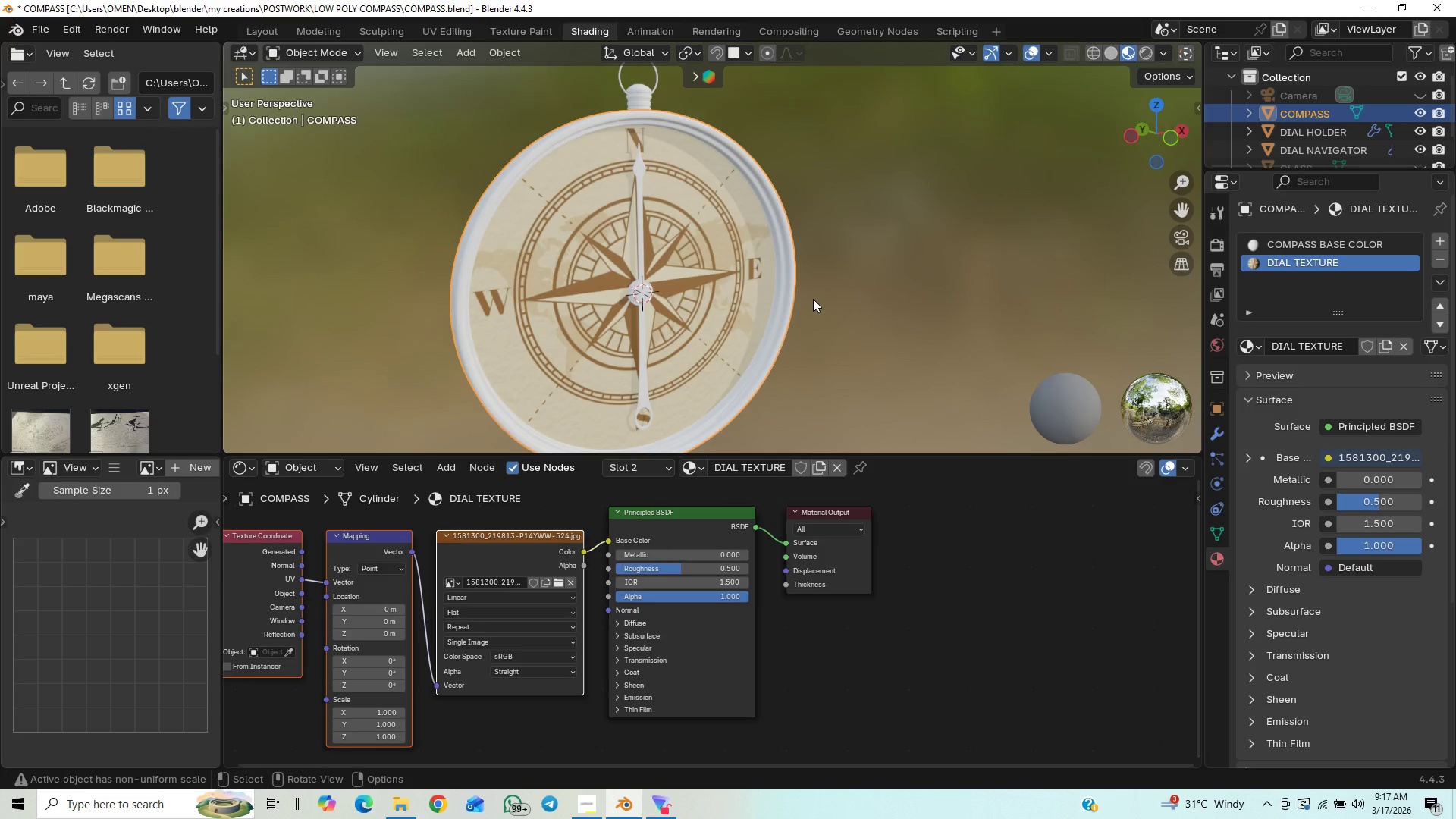 
key(Control+S)
 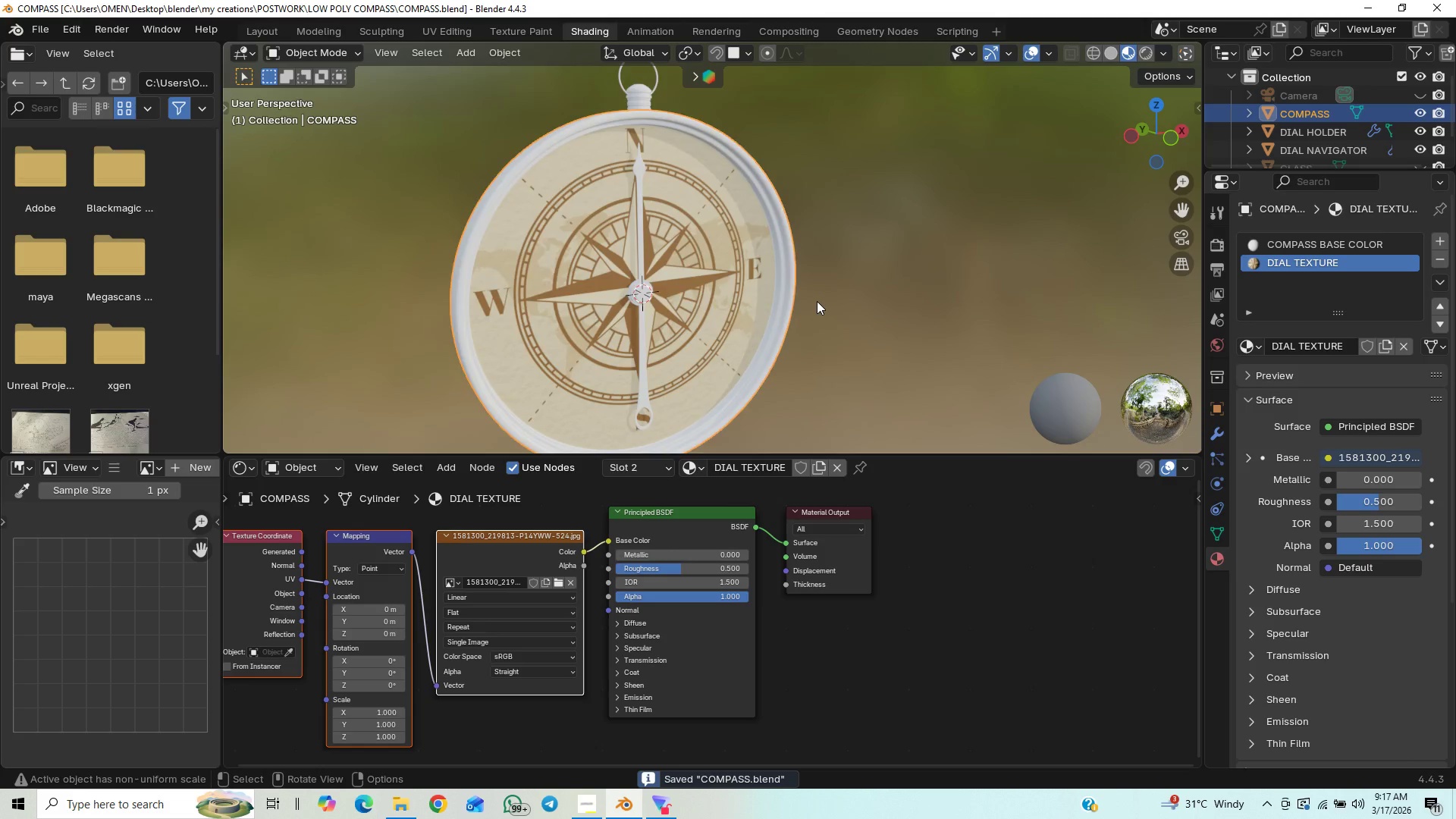 
scroll: coordinate [817, 302], scroll_direction: down, amount: 5.0
 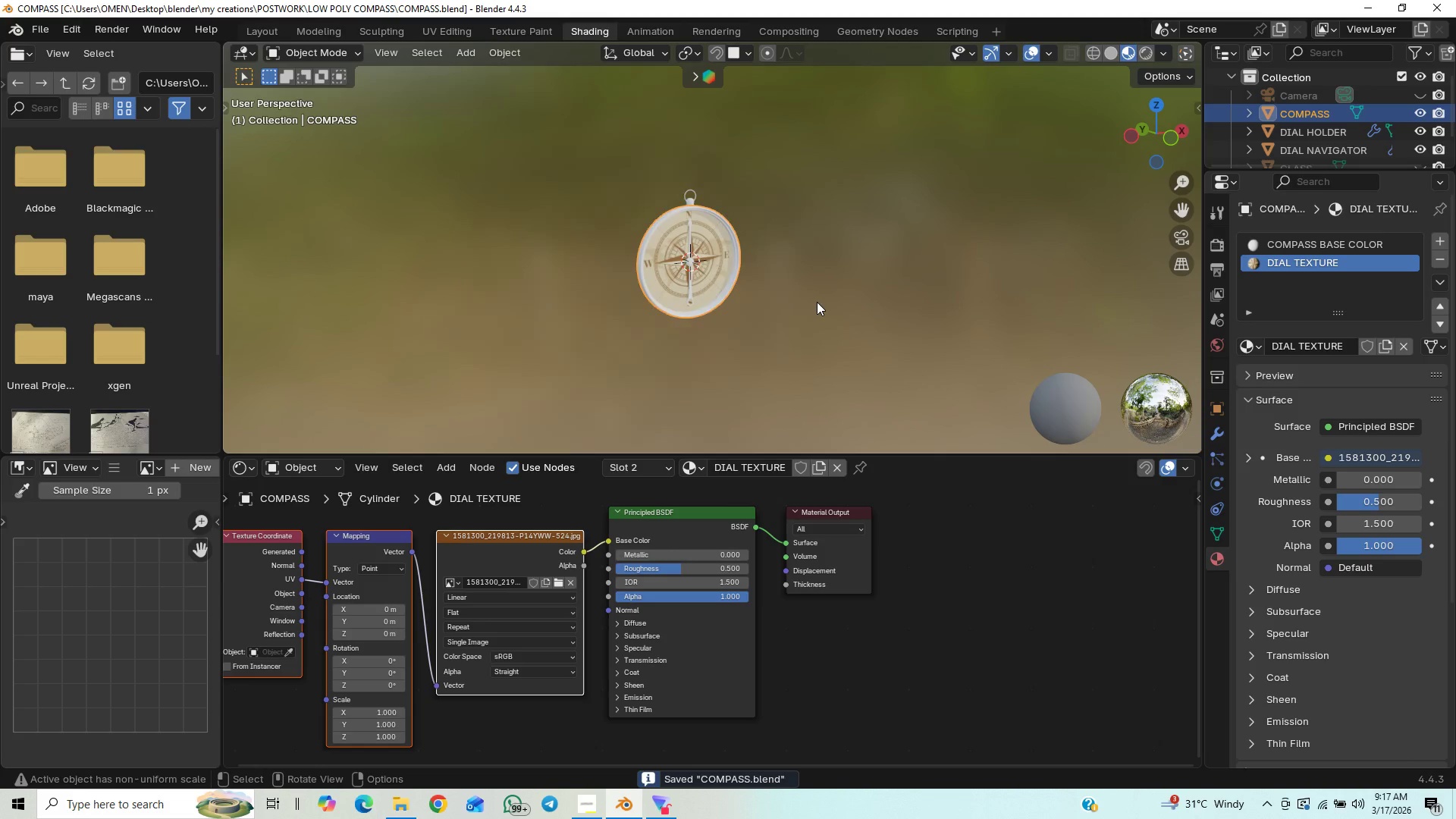 
scroll: coordinate [817, 302], scroll_direction: up, amount: 2.0
 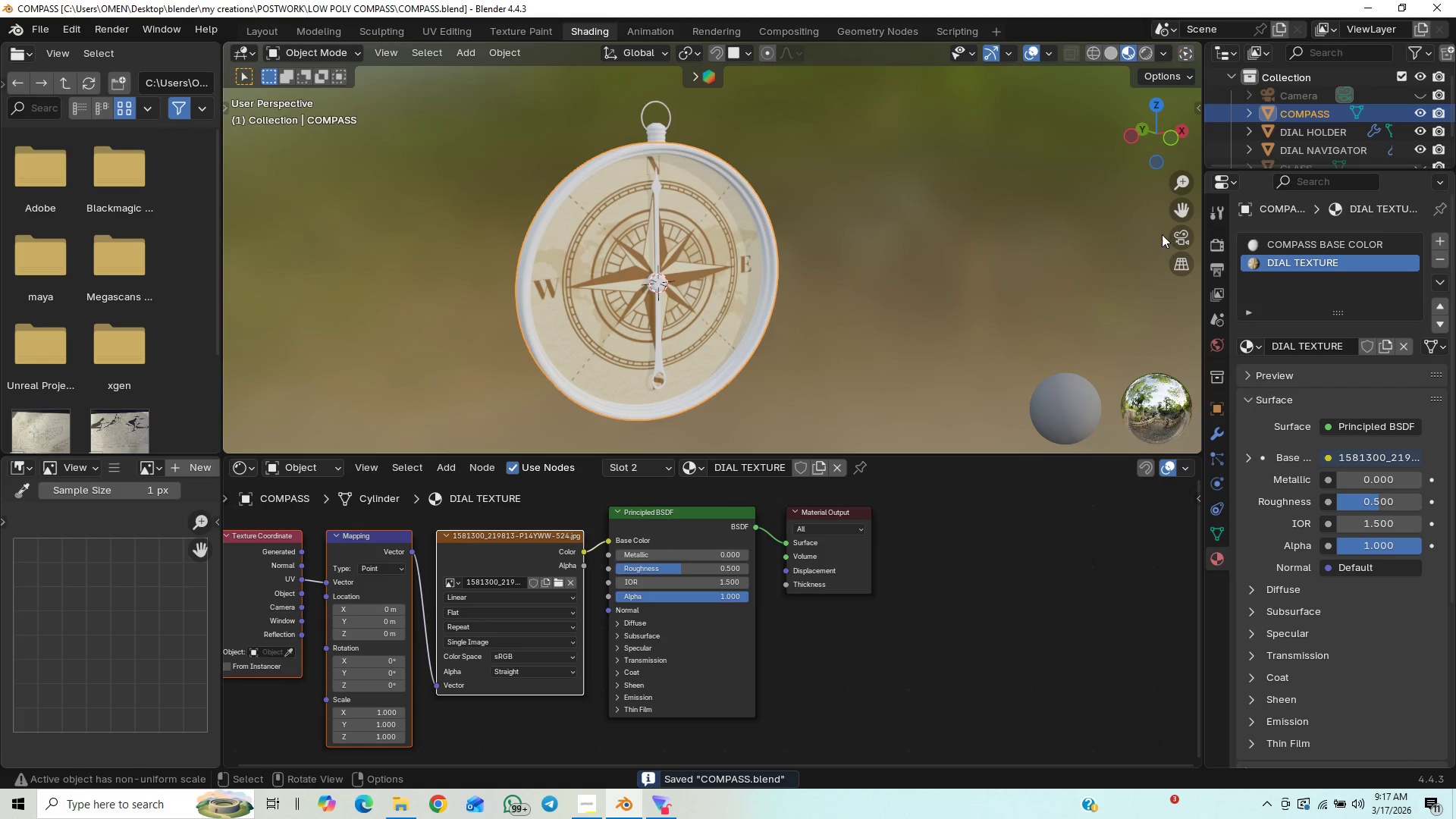 
left_click([1275, 241])
 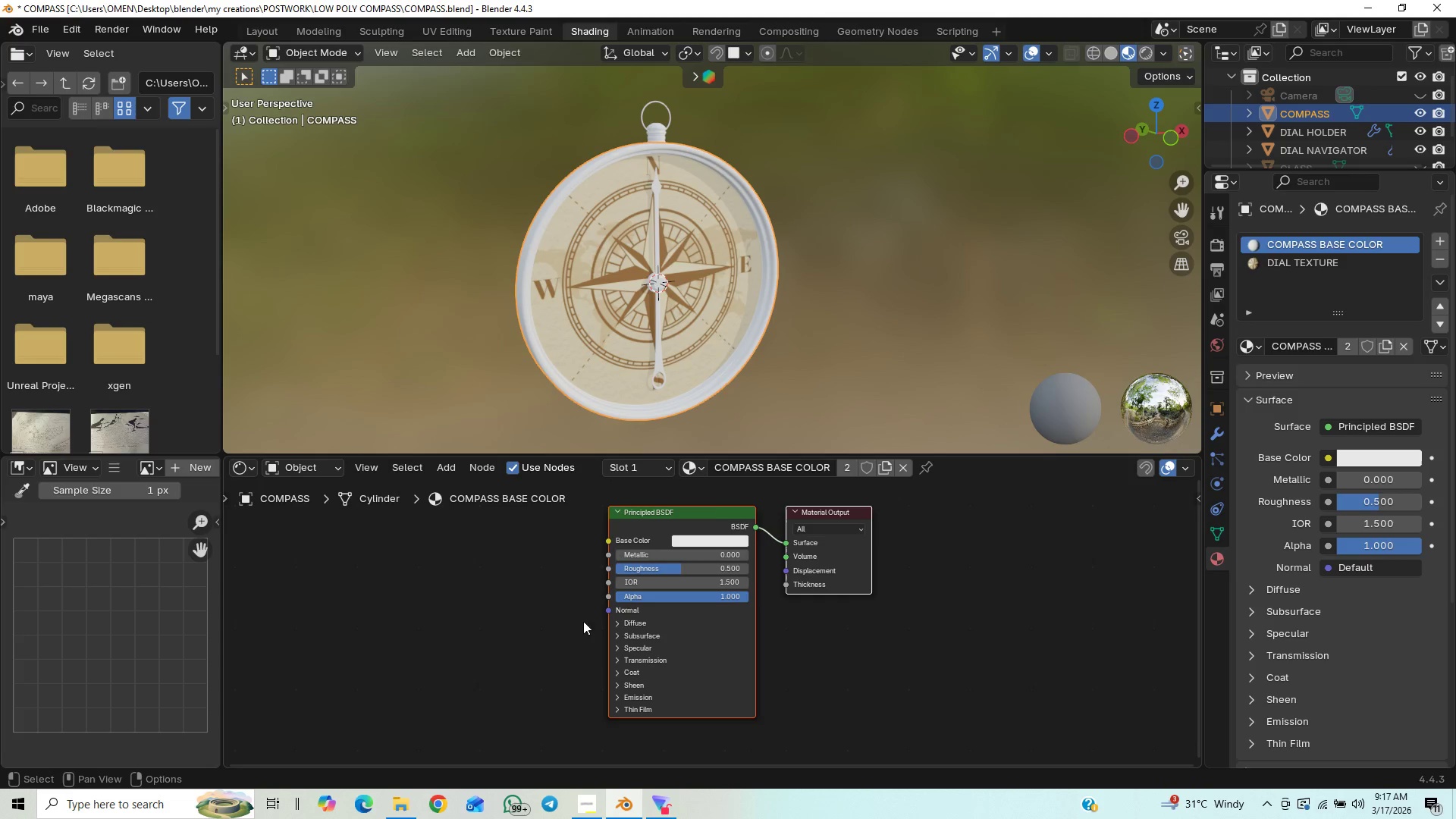 
wait(9.64)
 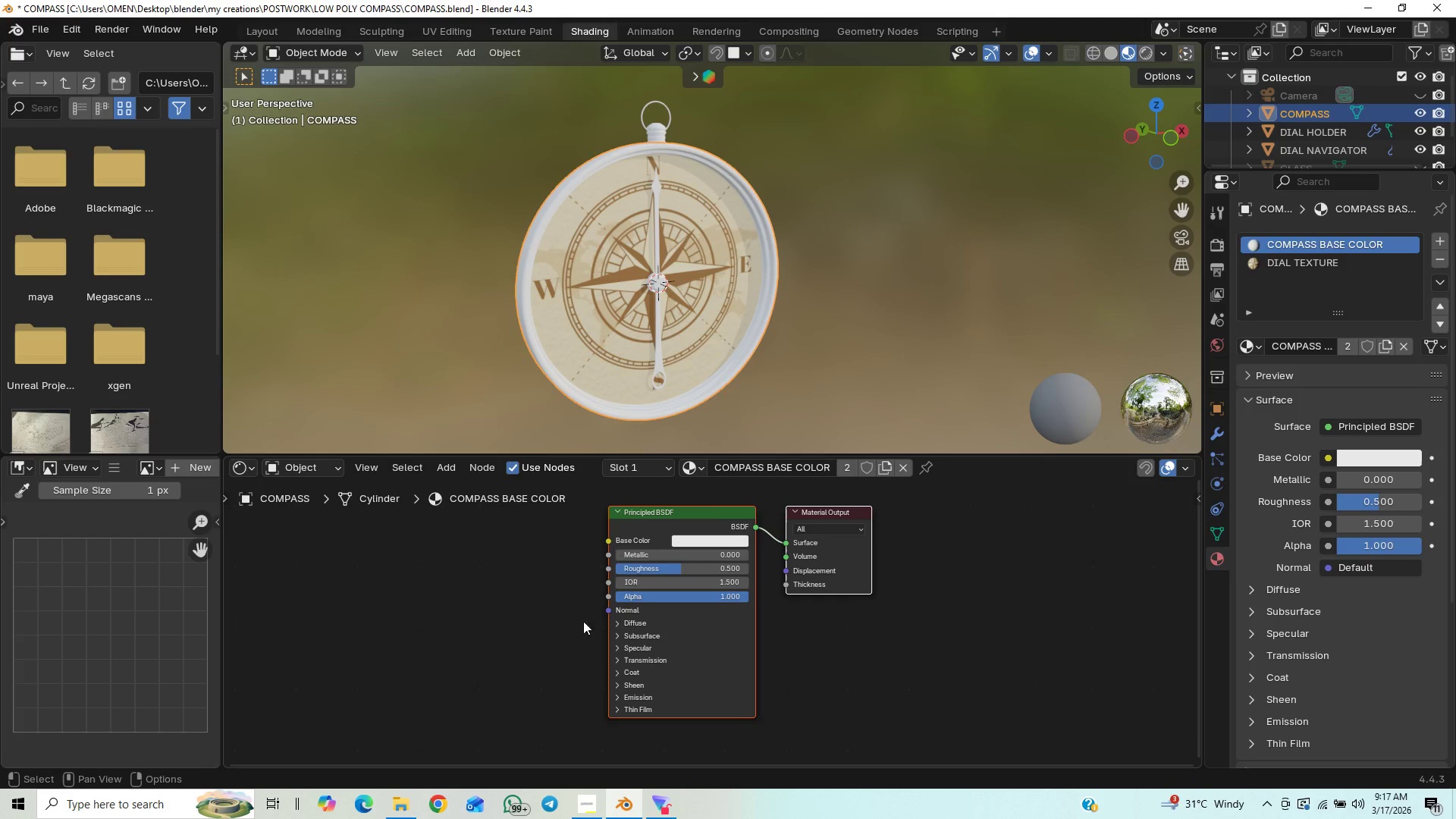 
left_click([714, 507])
 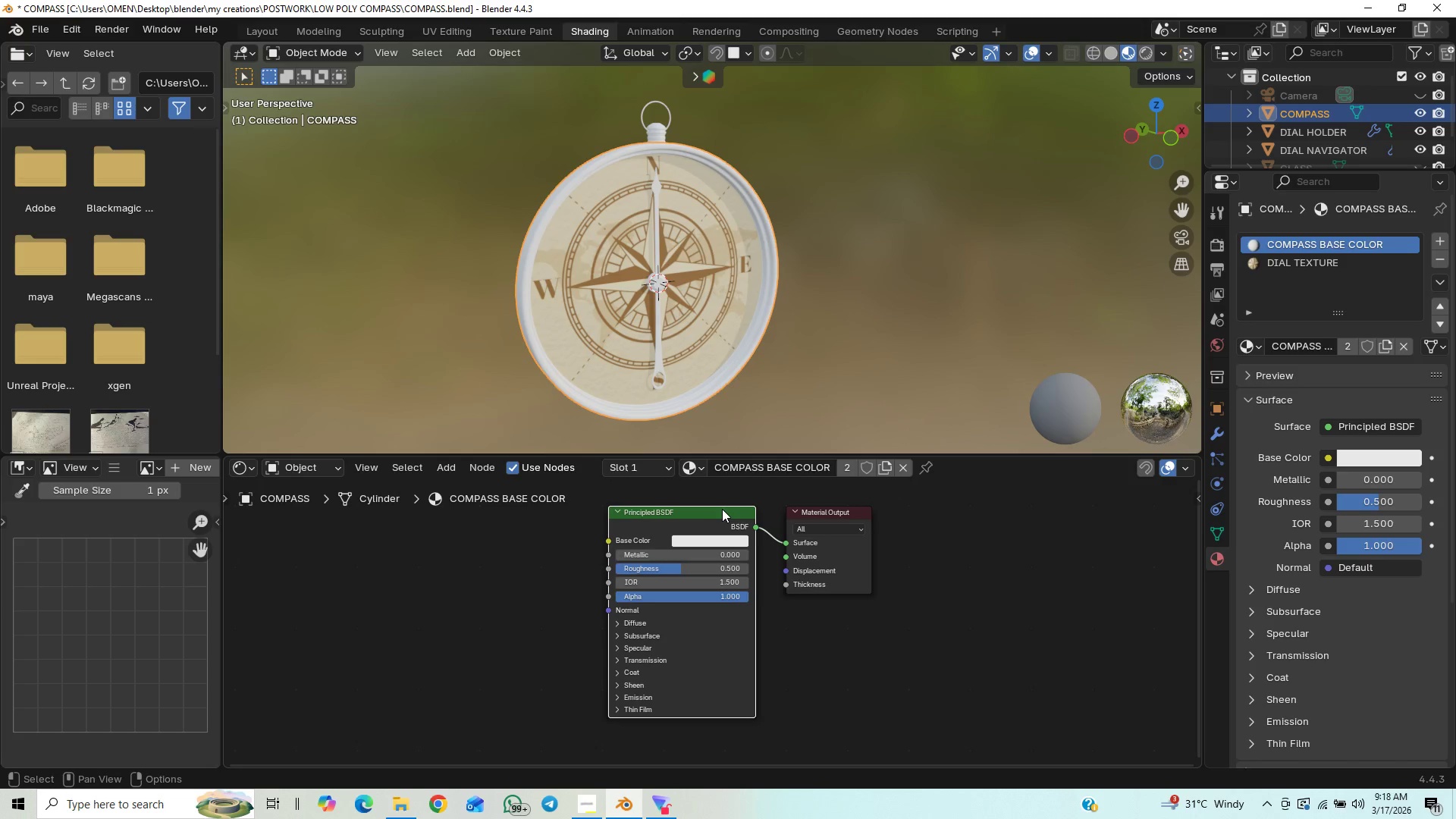 
key(Control+T)
 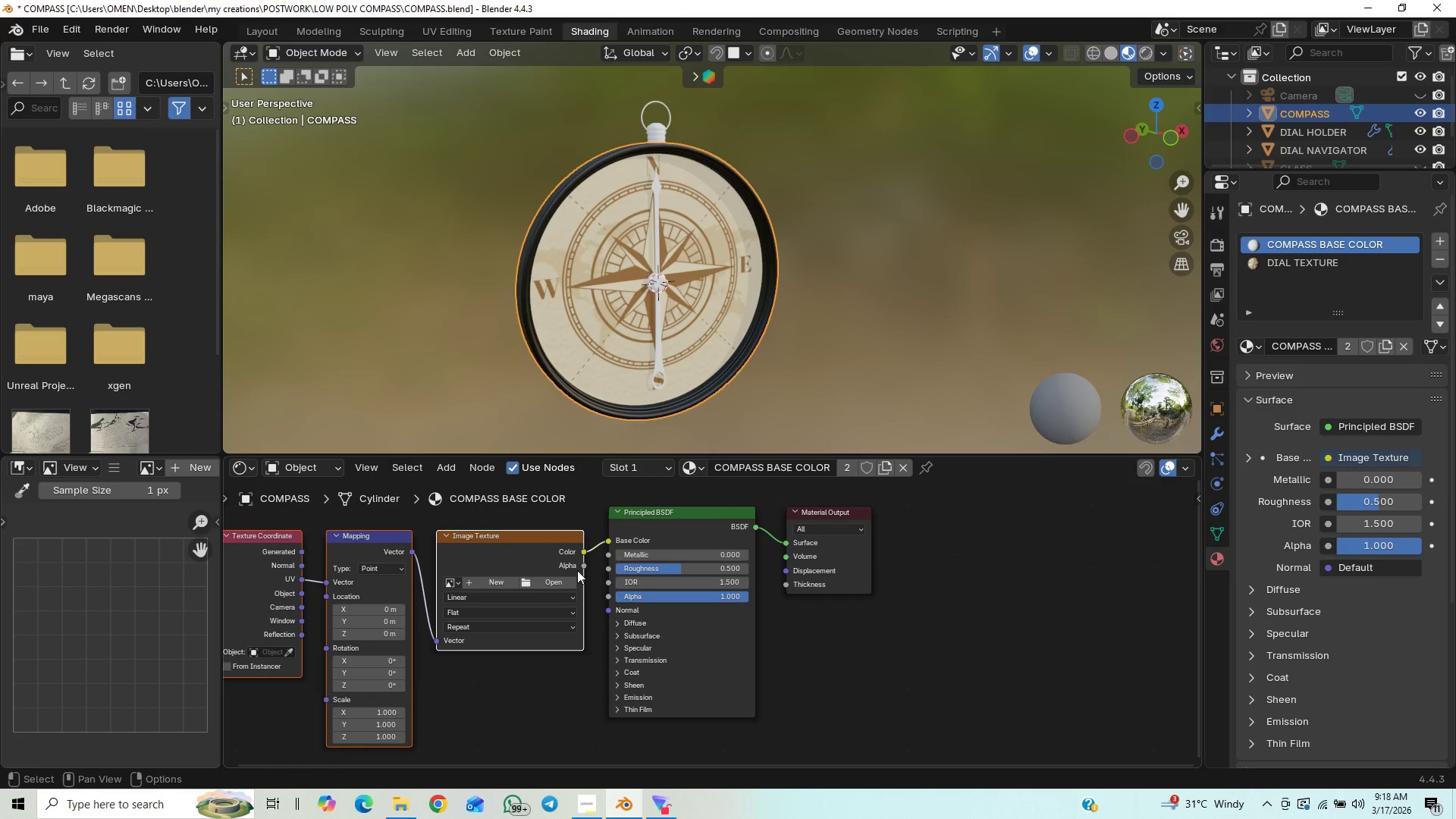 
left_click([557, 582])
 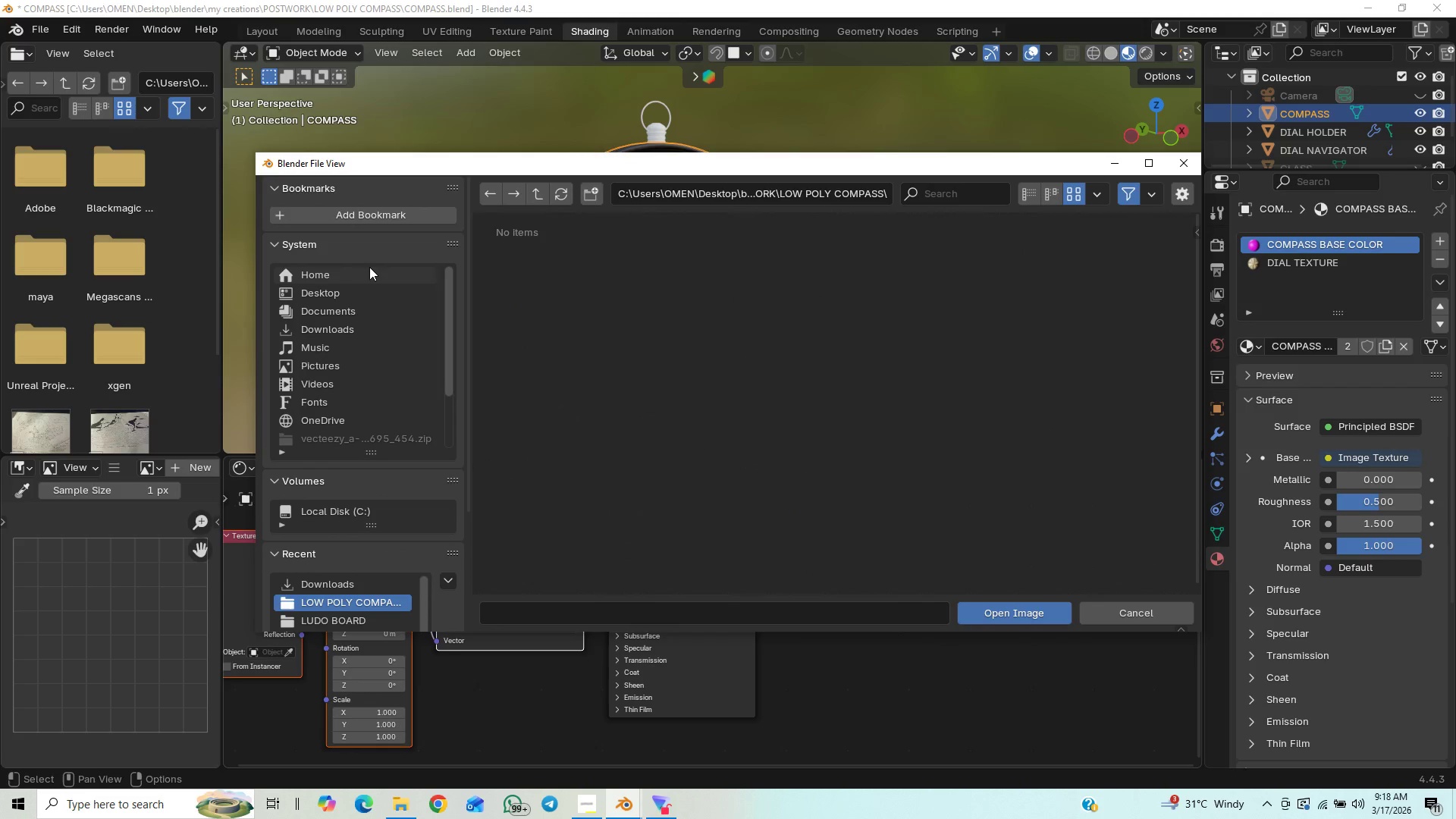 
left_click([335, 312])
 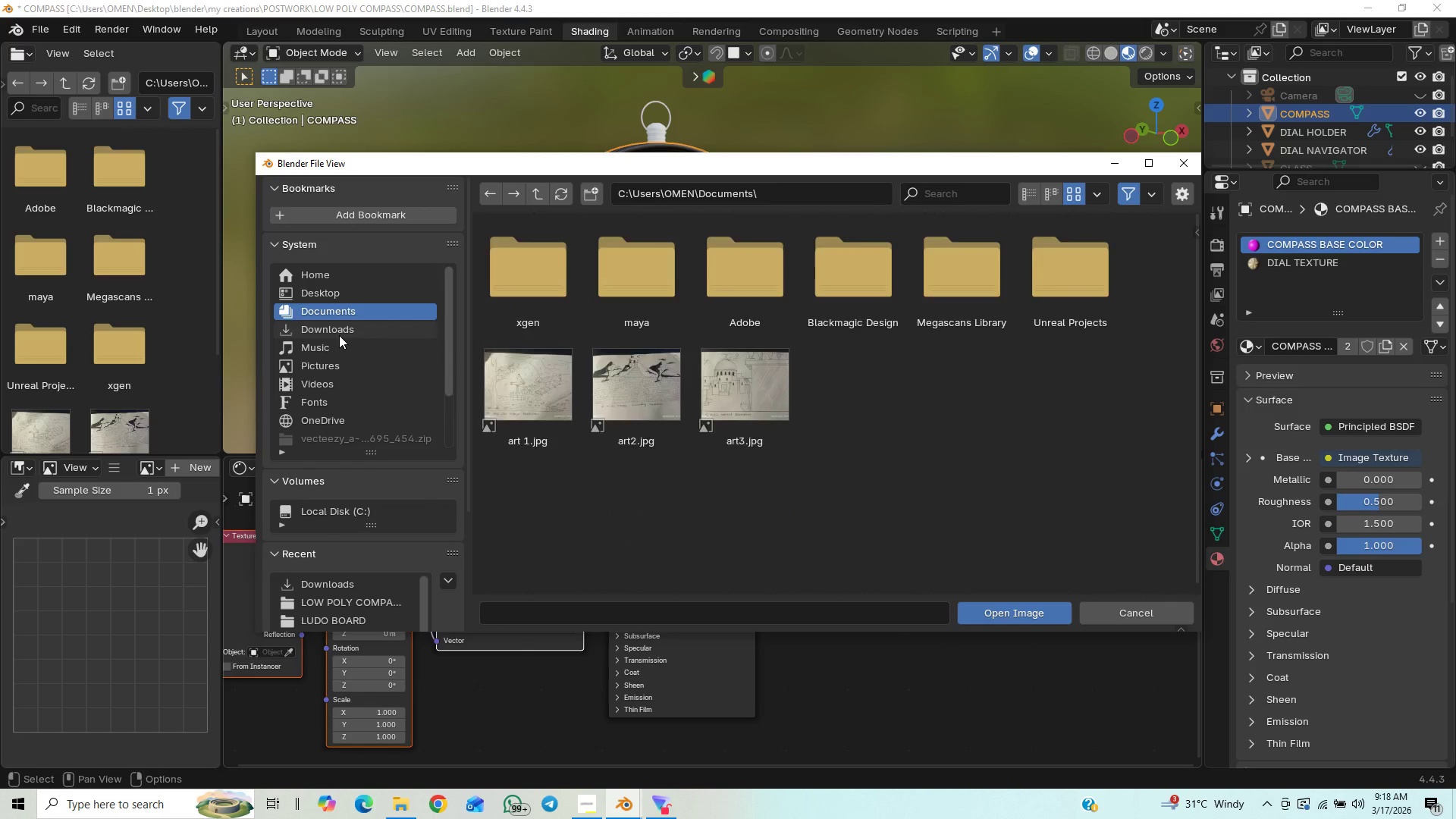 
left_click([339, 335])
 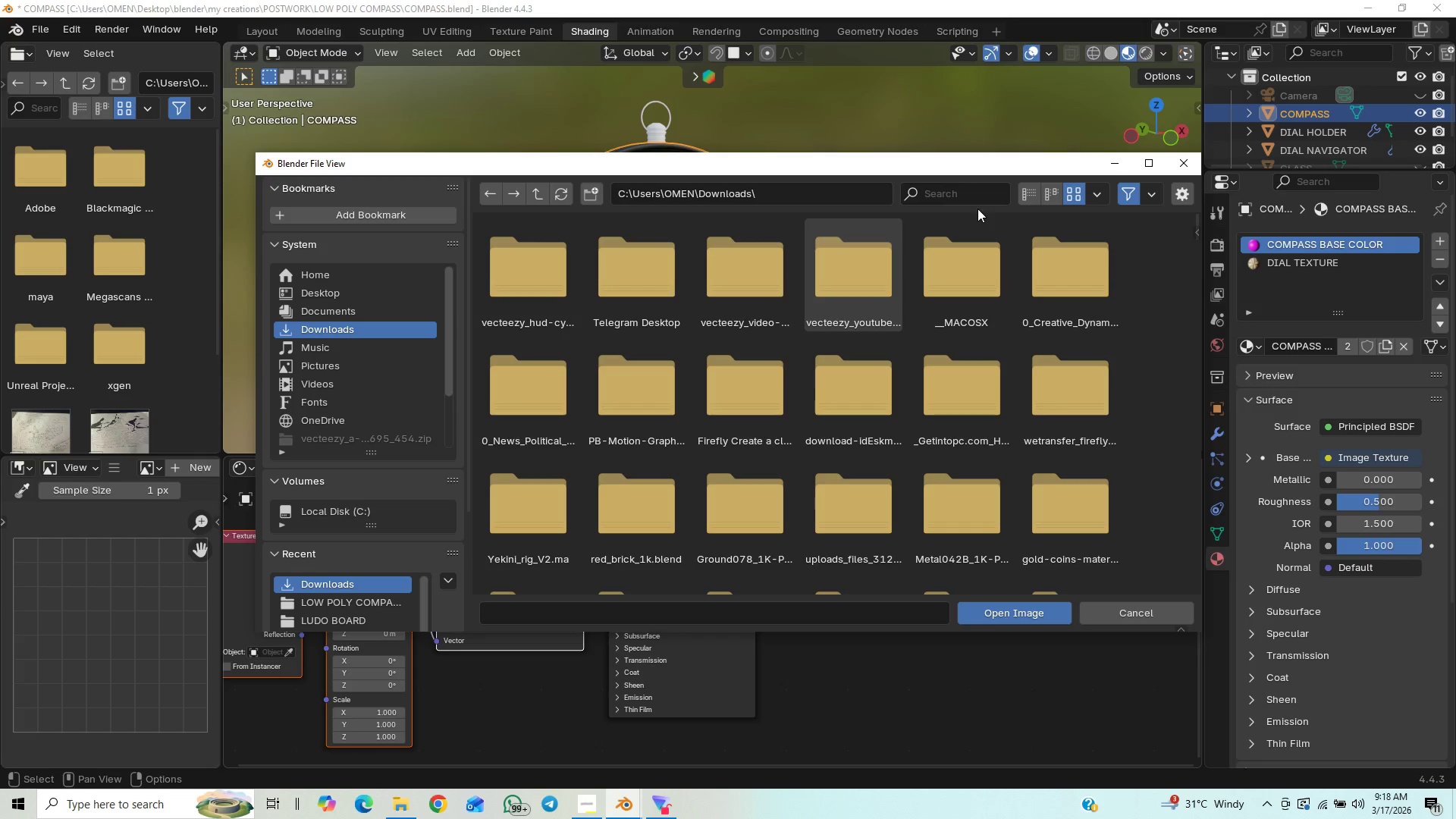 
left_click([972, 191])
 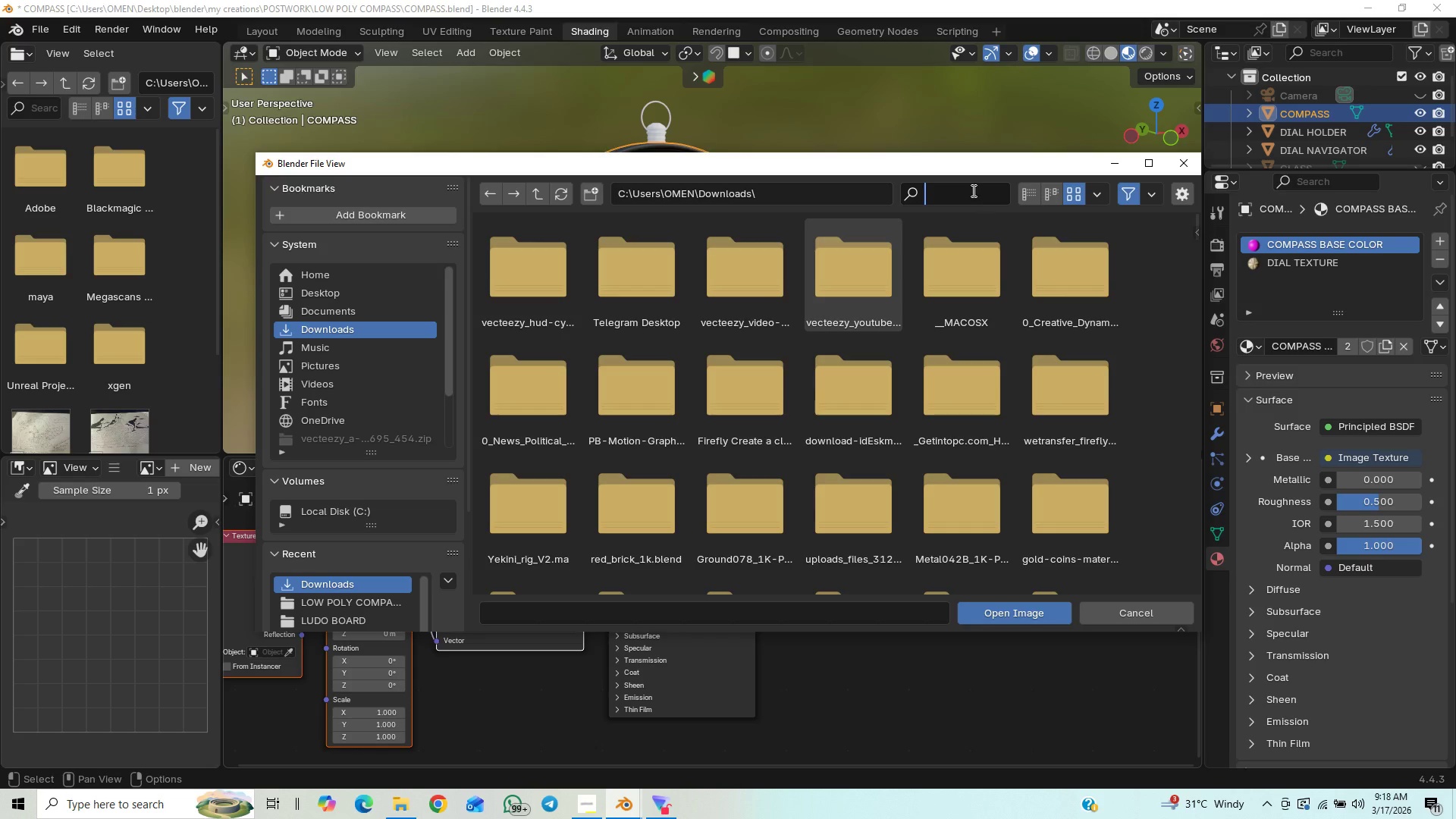 
type(gol)
 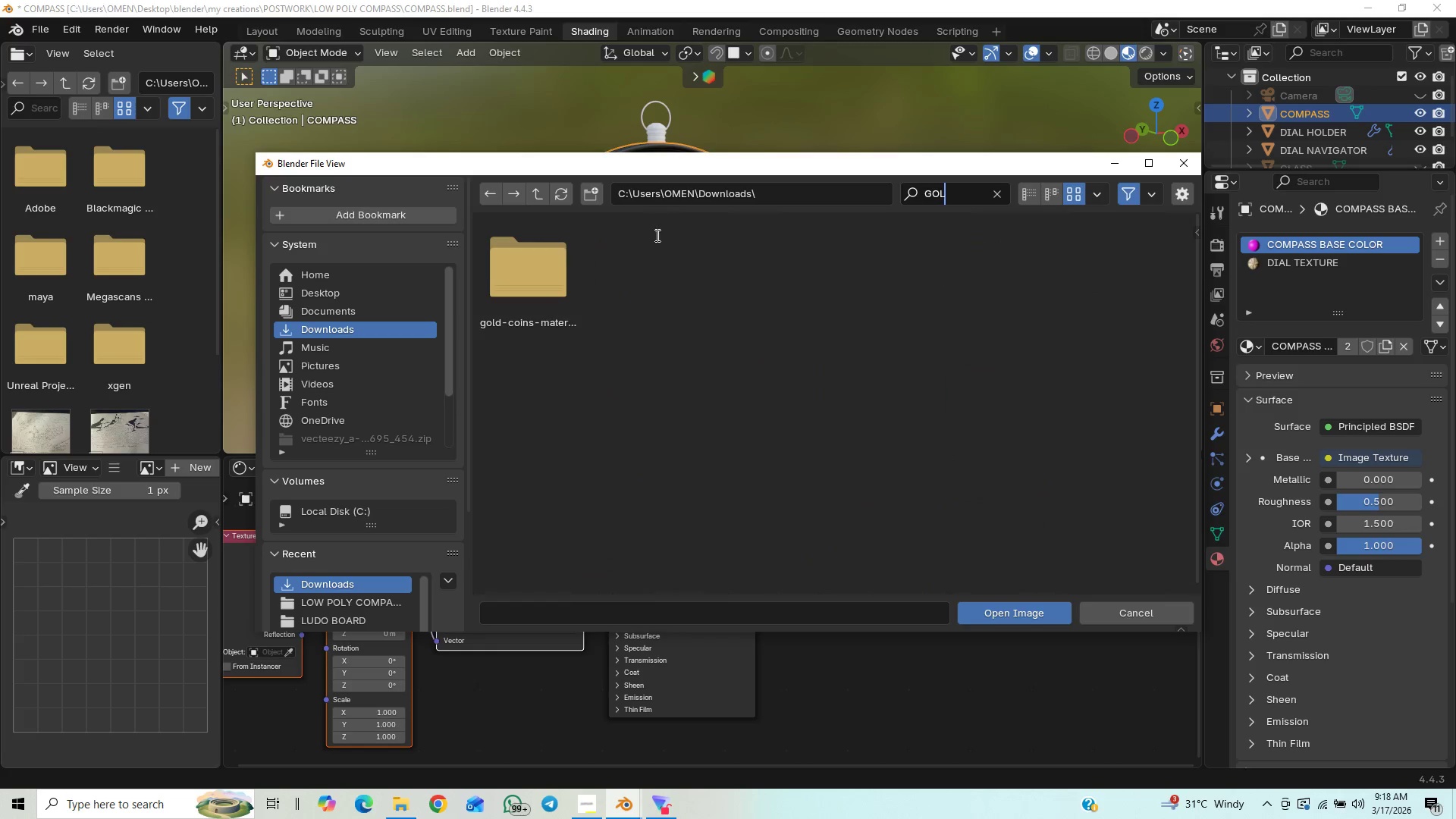 
double_click([543, 272])
 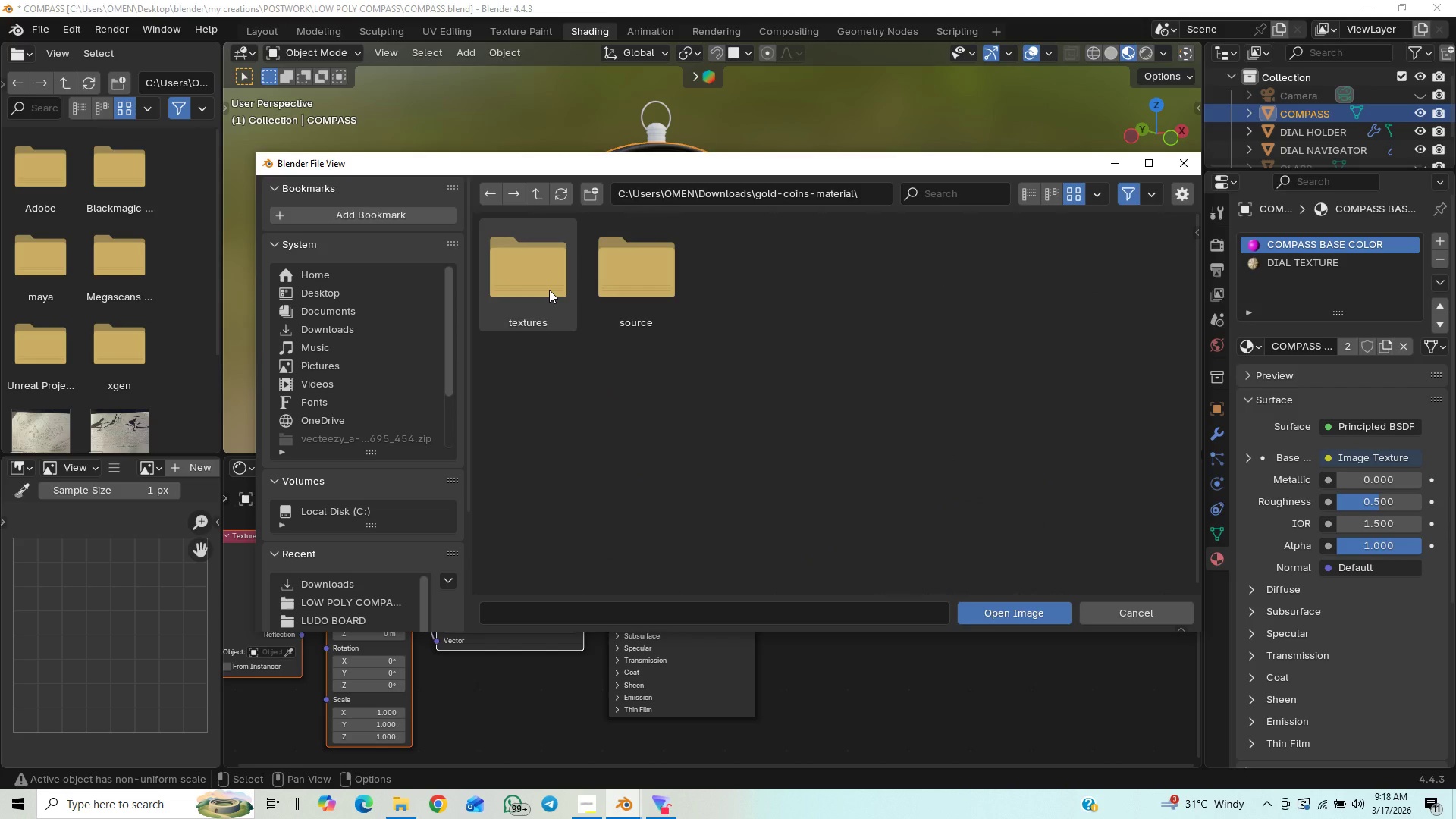 
double_click([548, 290])
 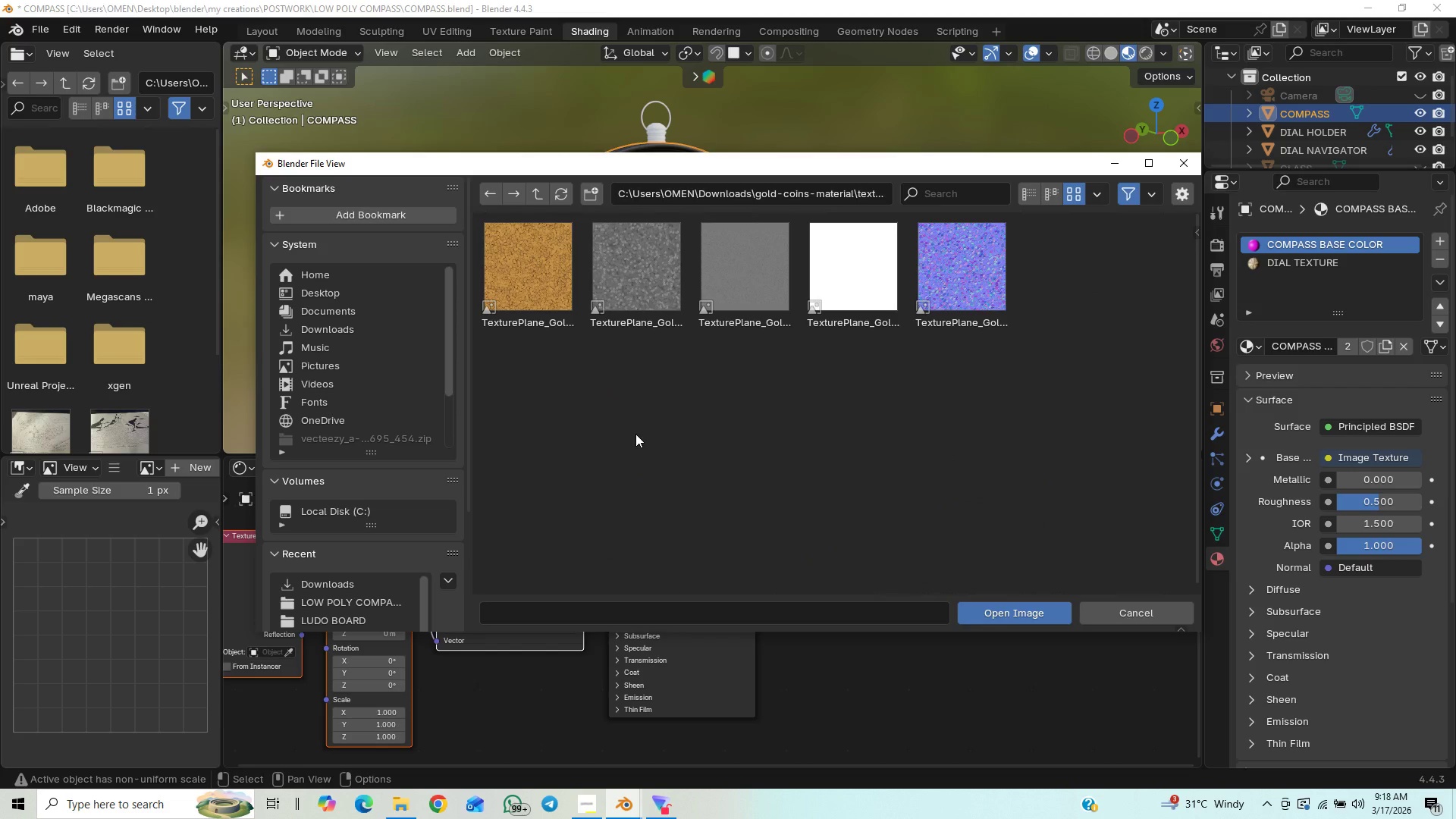 
key(A)
 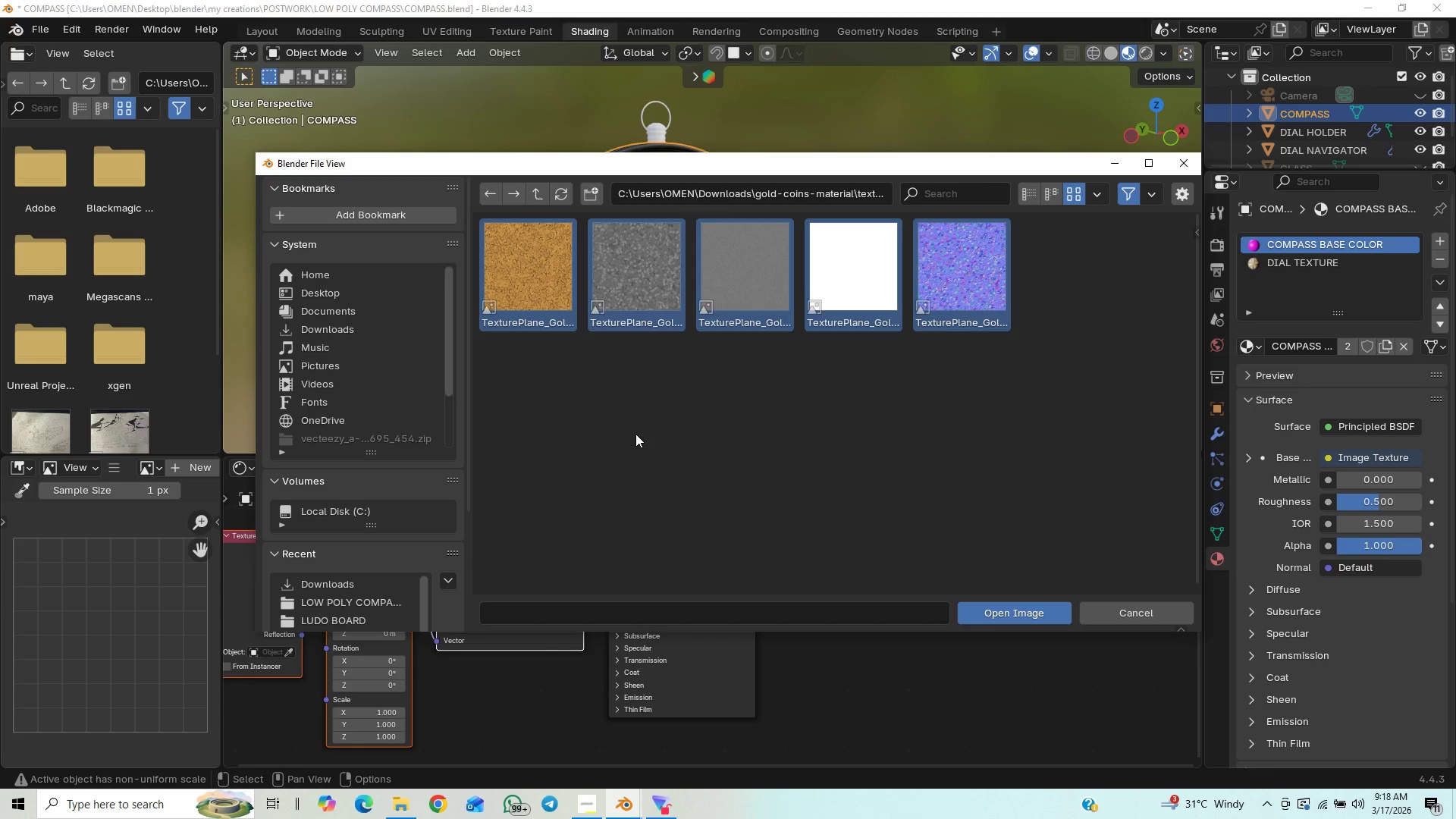 
left_click([990, 615])
 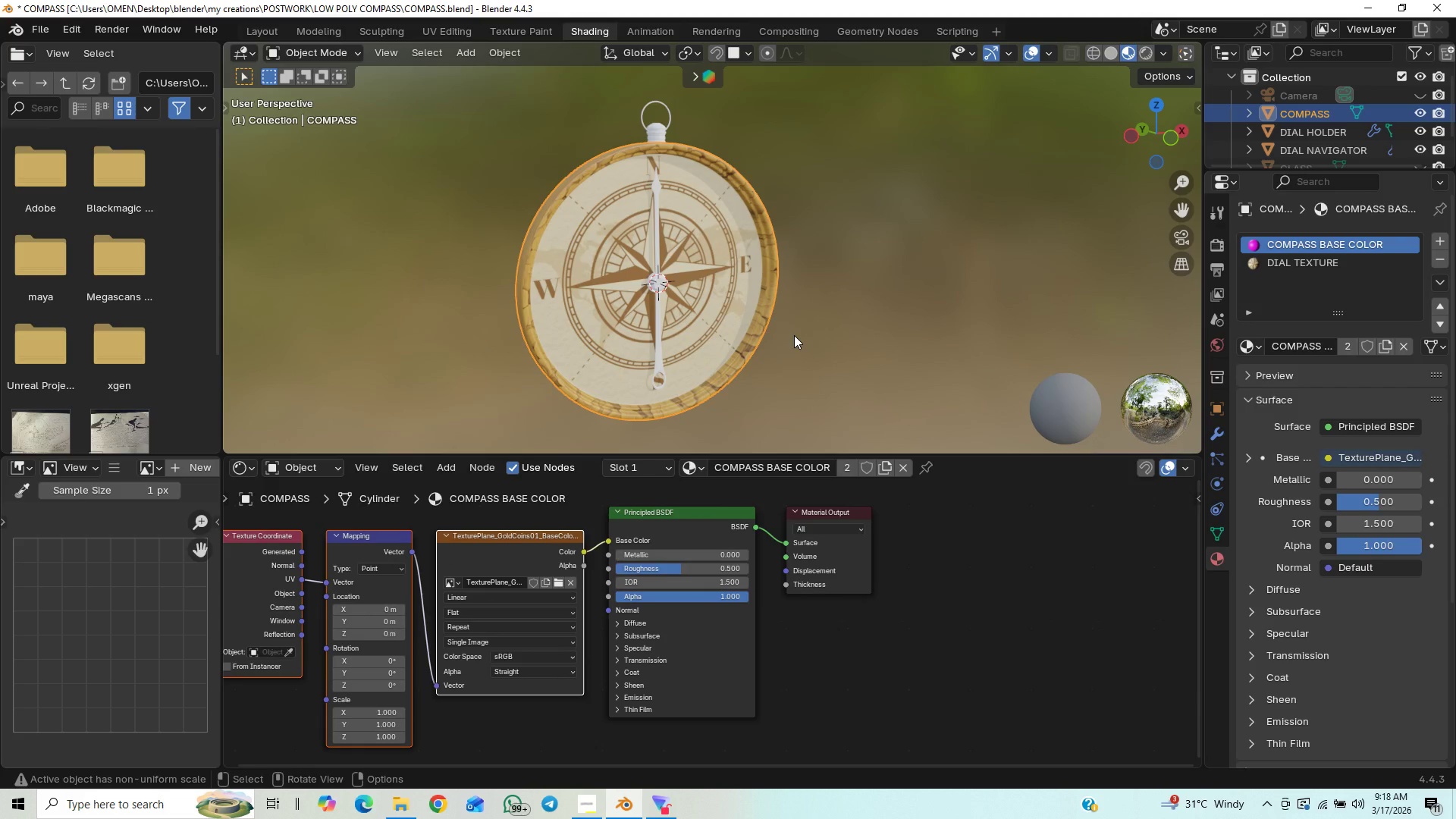 
scroll: coordinate [794, 334], scroll_direction: up, amount: 3.0
 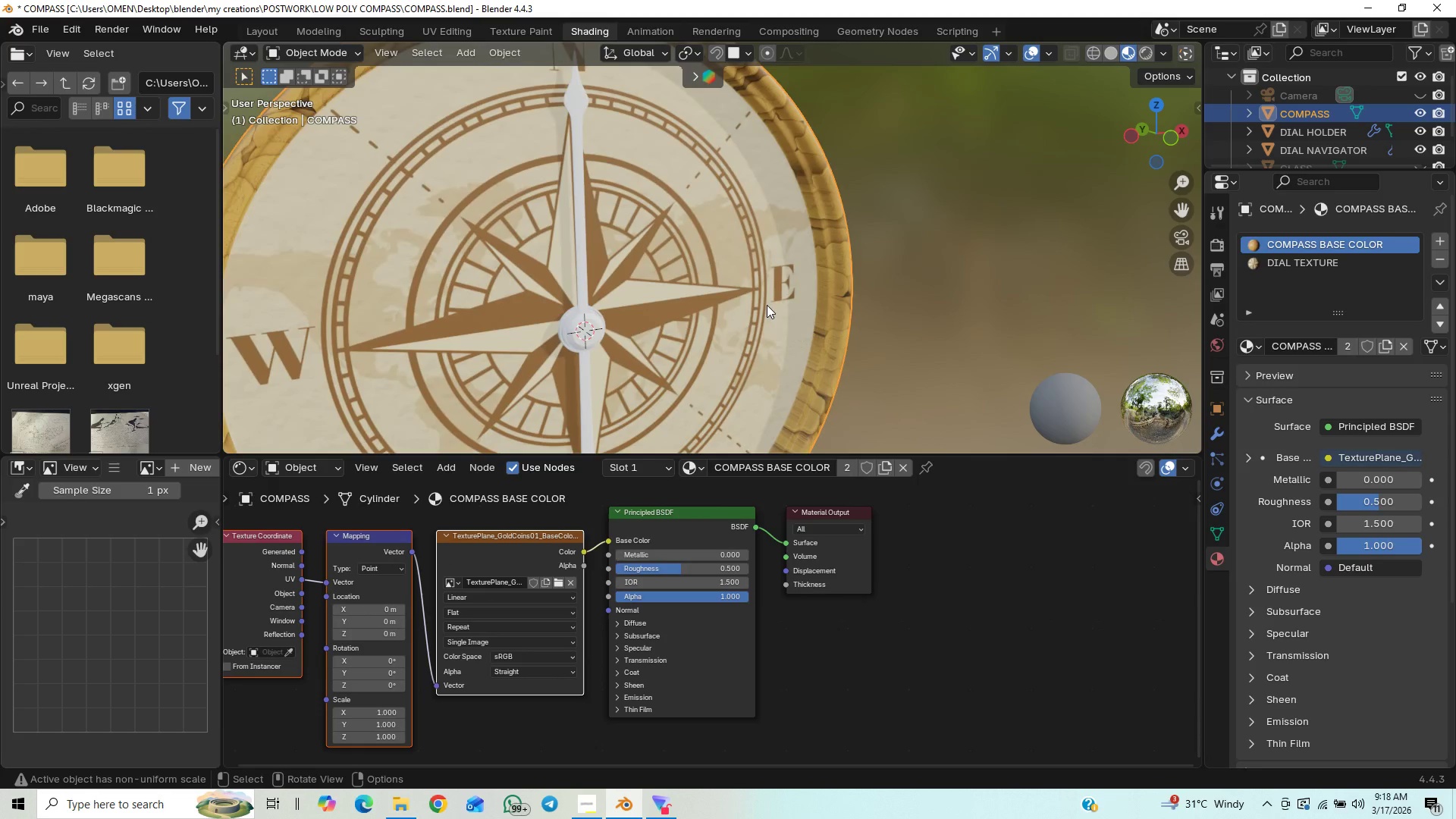 
scroll: coordinate [742, 286], scroll_direction: down, amount: 7.0
 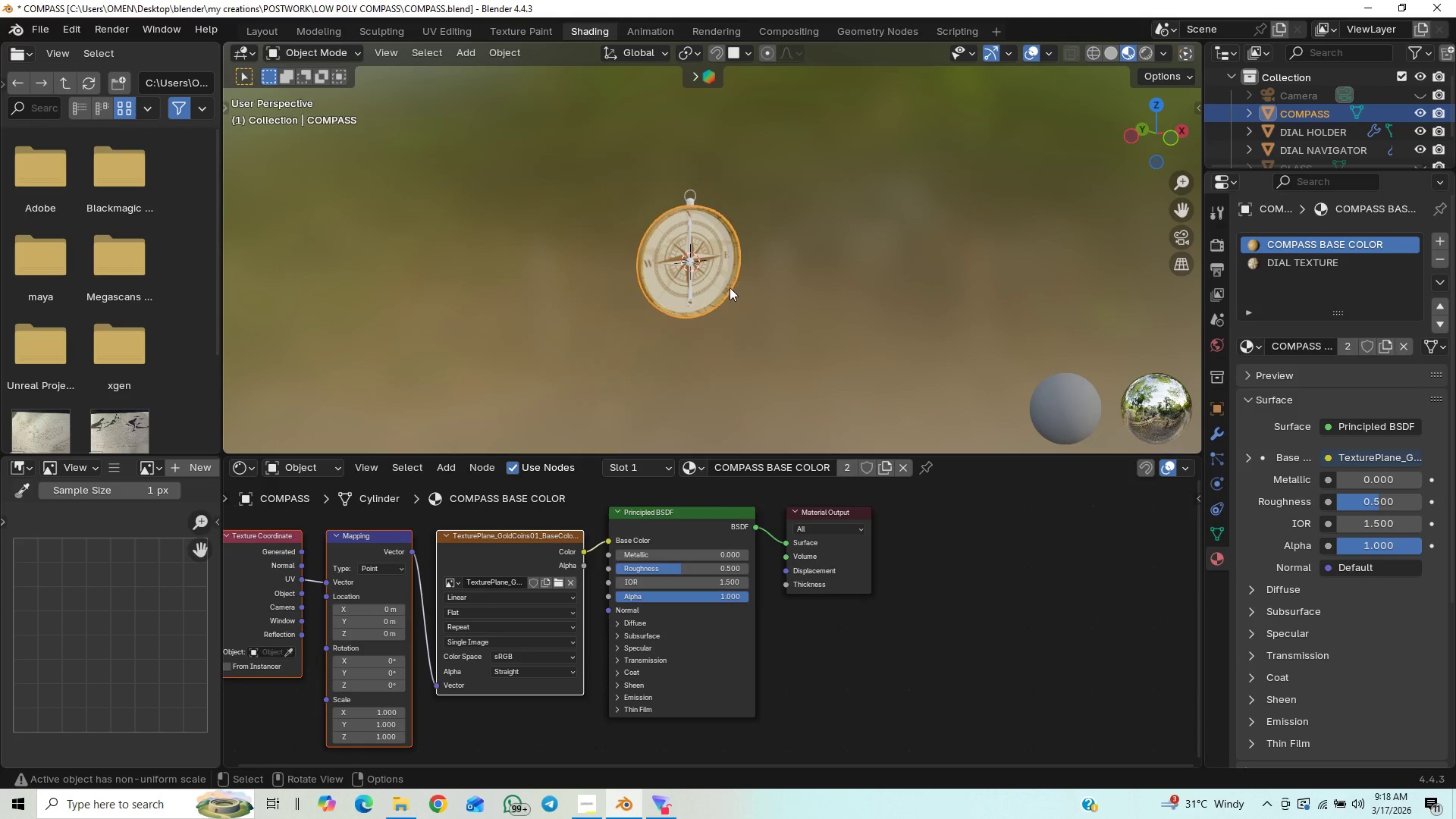 
scroll: coordinate [730, 287], scroll_direction: up, amount: 7.0
 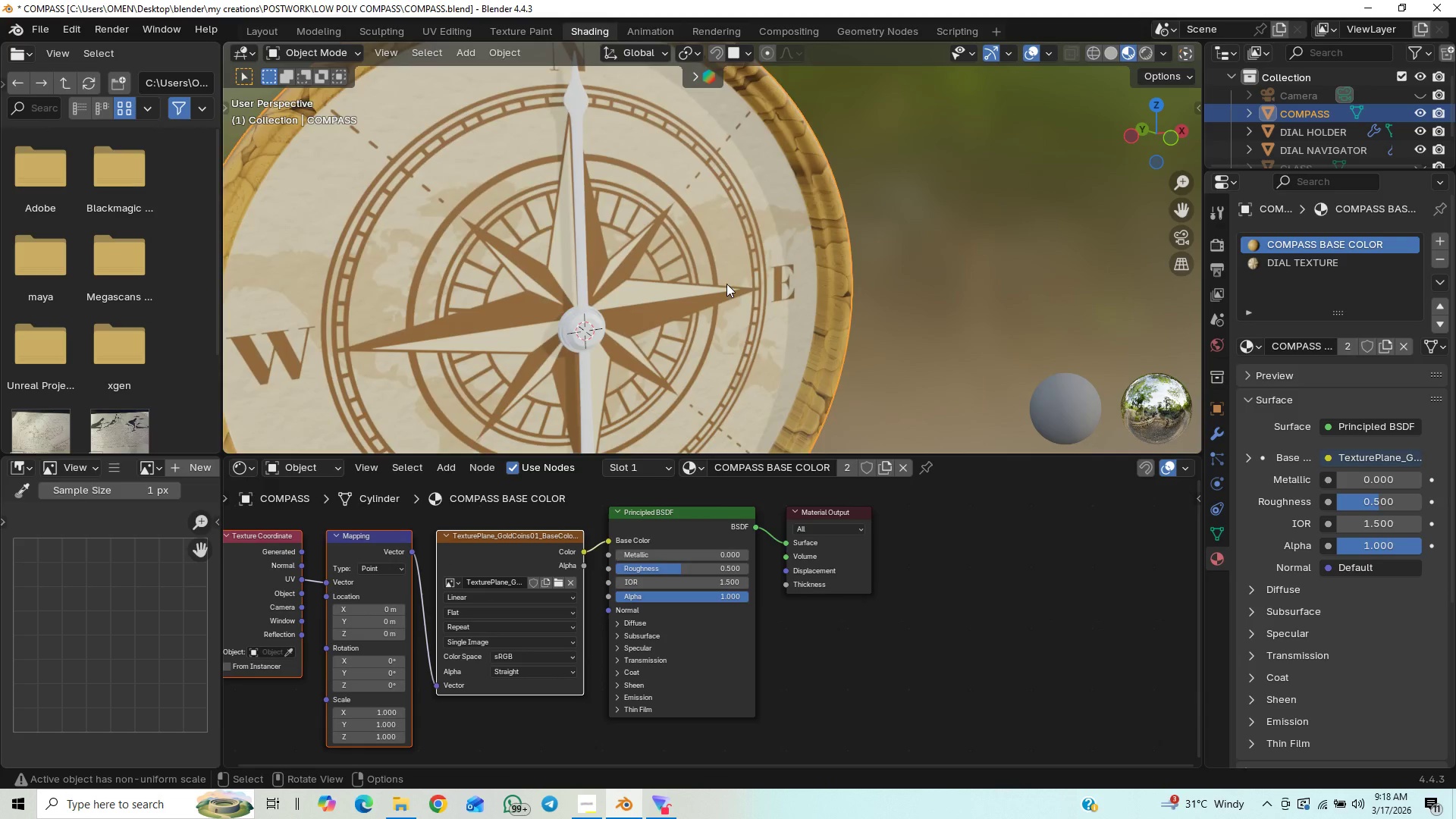 
scroll: coordinate [721, 301], scroll_direction: down, amount: 2.0
 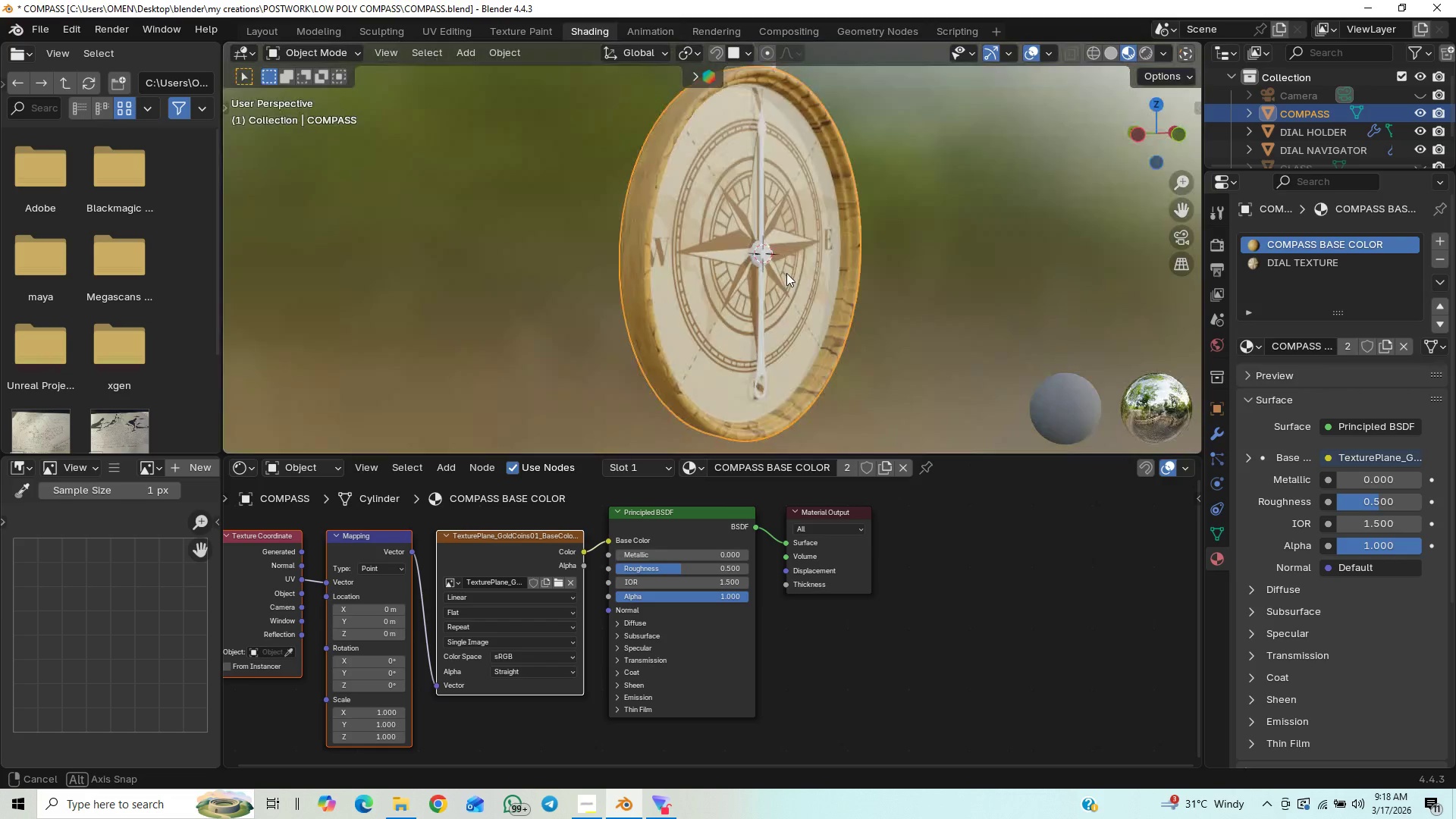 
wait(5.46)
 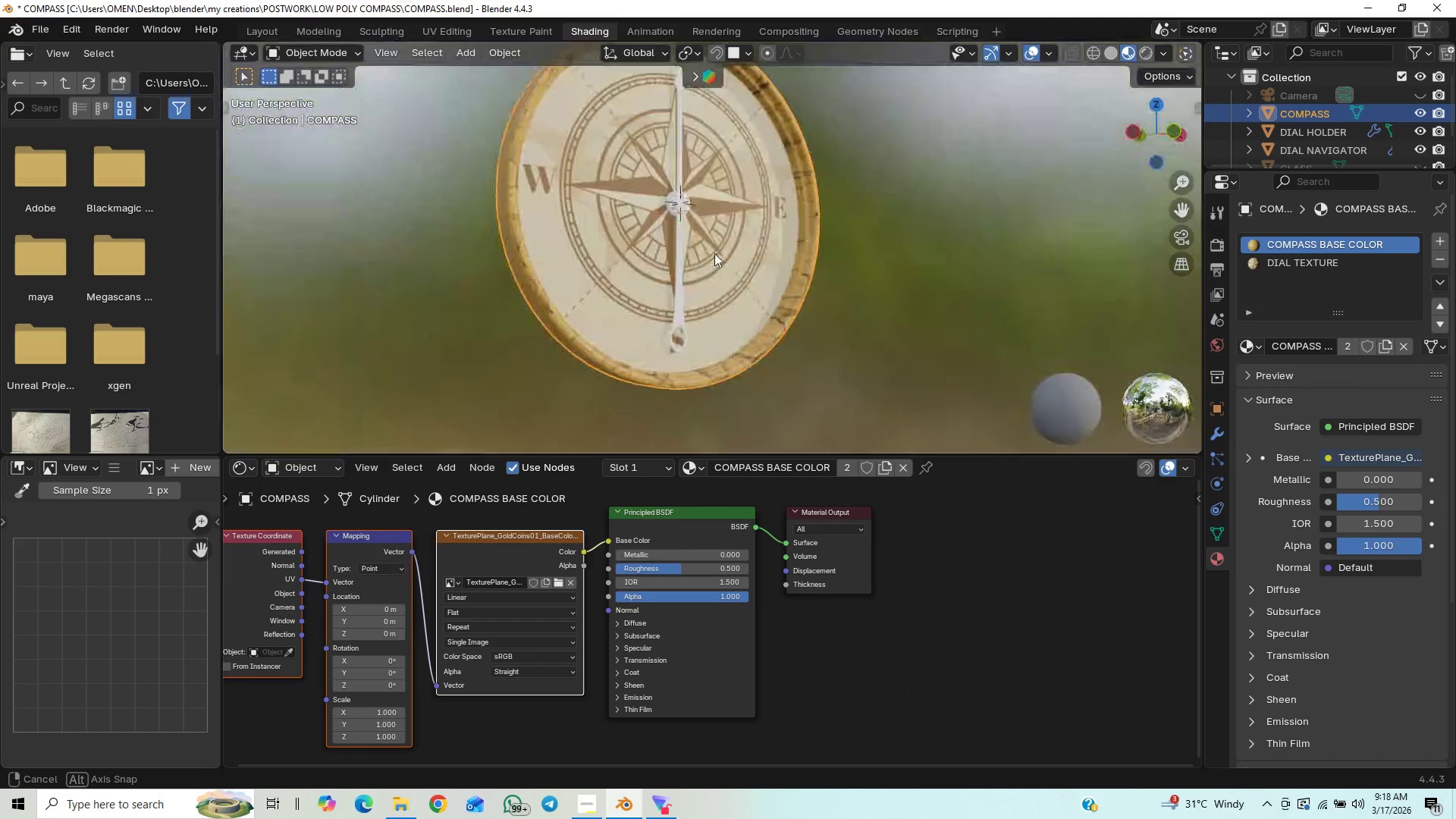 
key(Control+Z)
 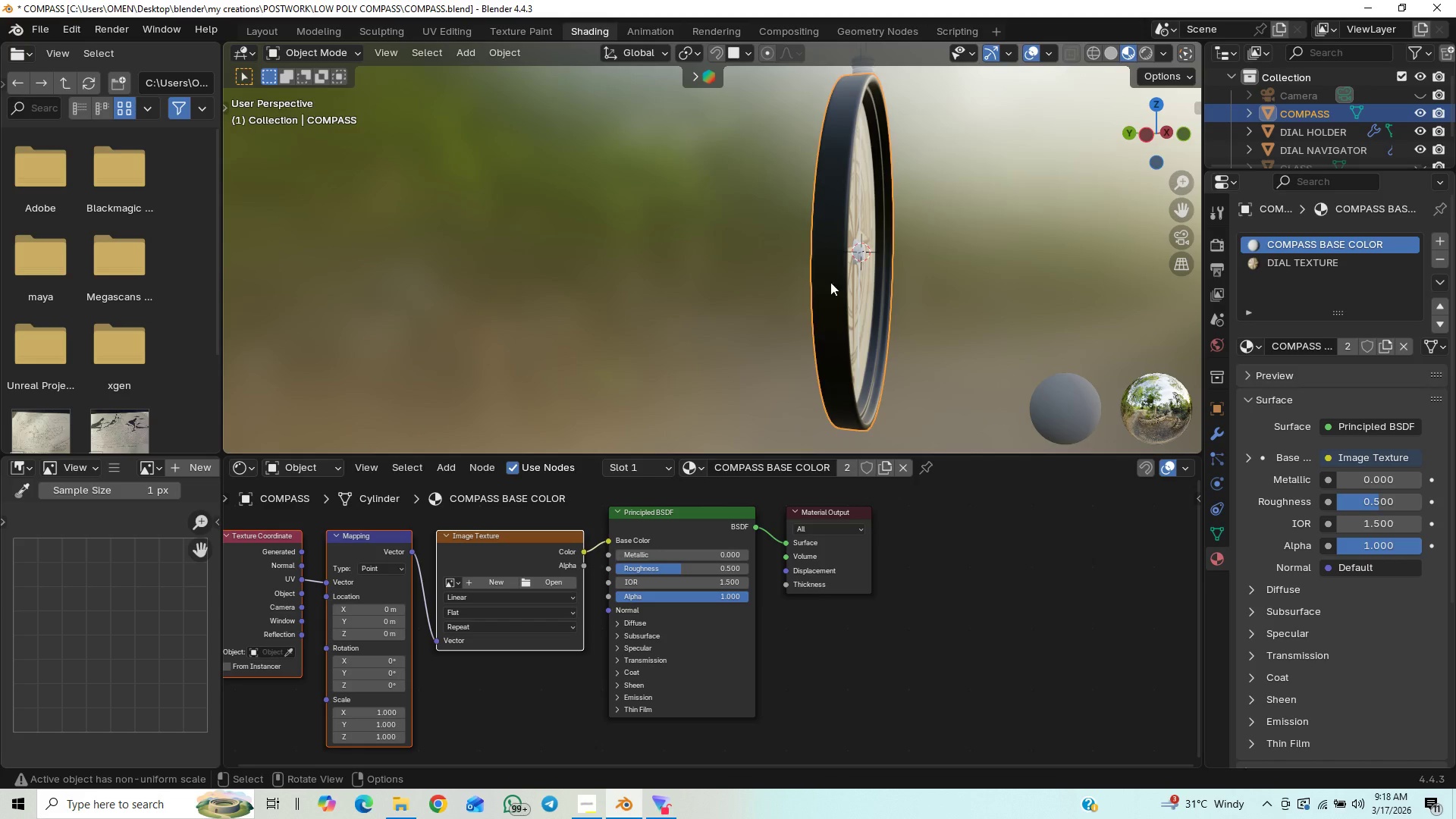 
scroll: coordinate [966, 133], scroll_direction: down, amount: 1.0
 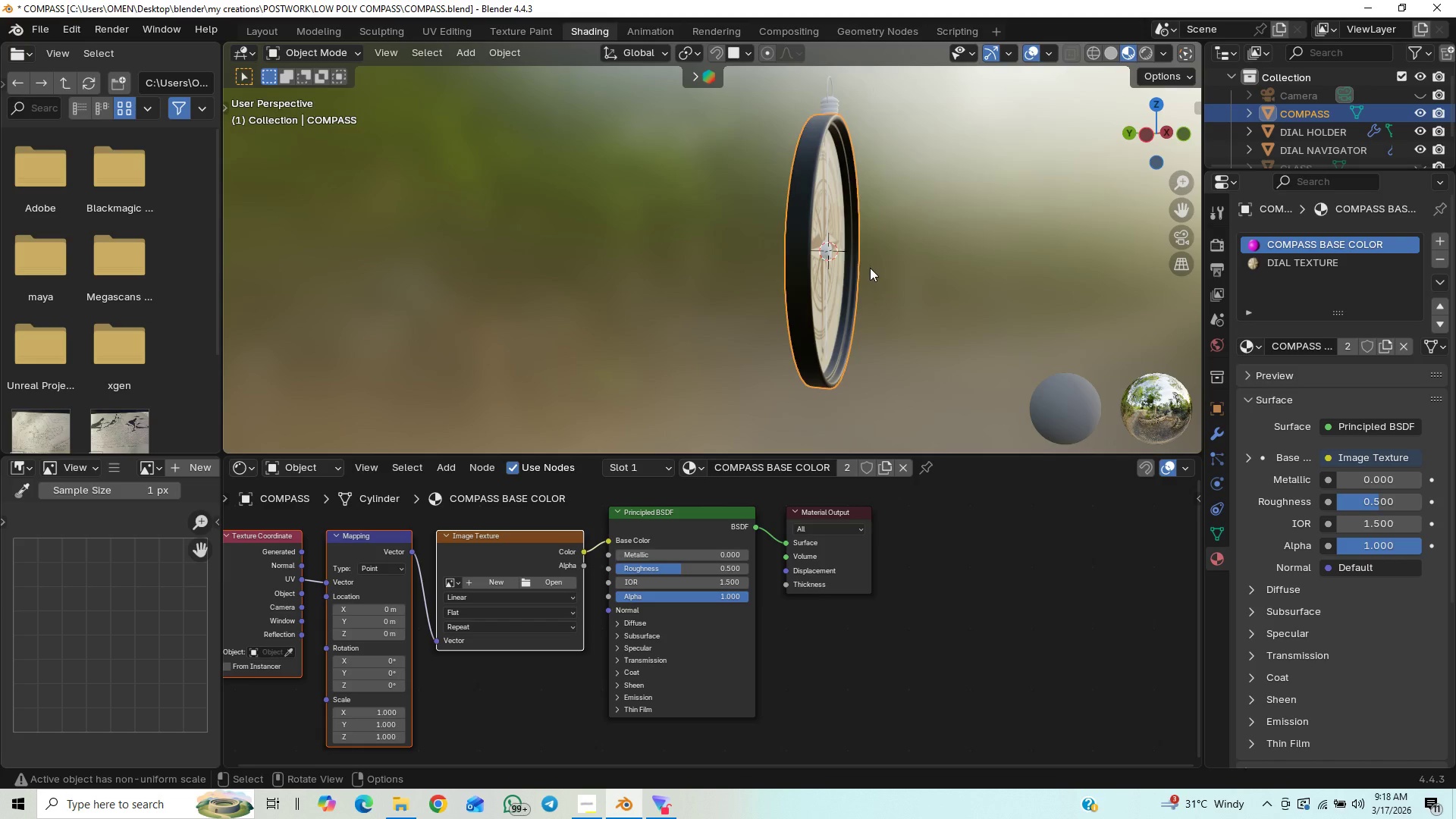 
key(Control+Z)
 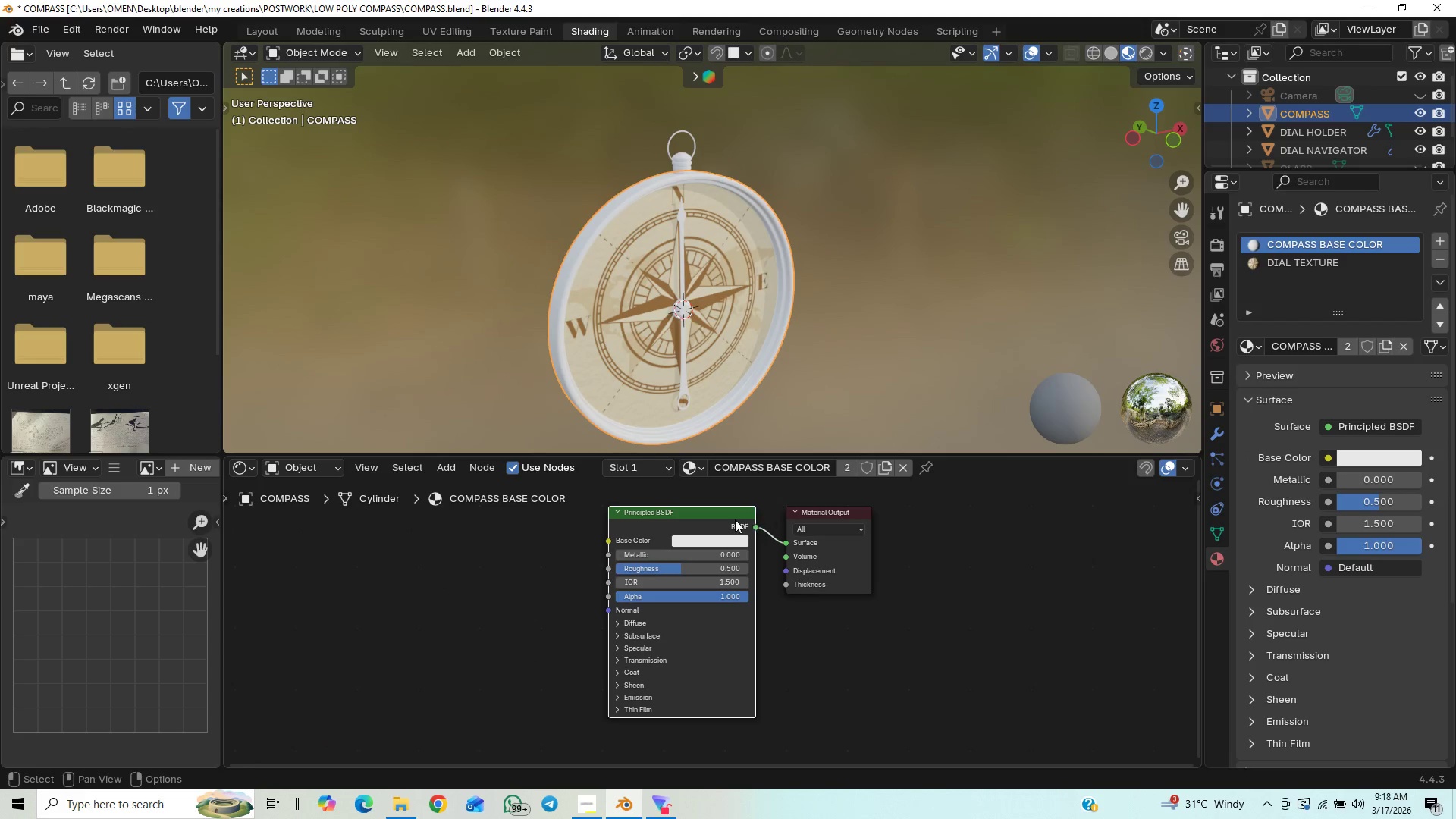 
key(Control+Shift+Z)
 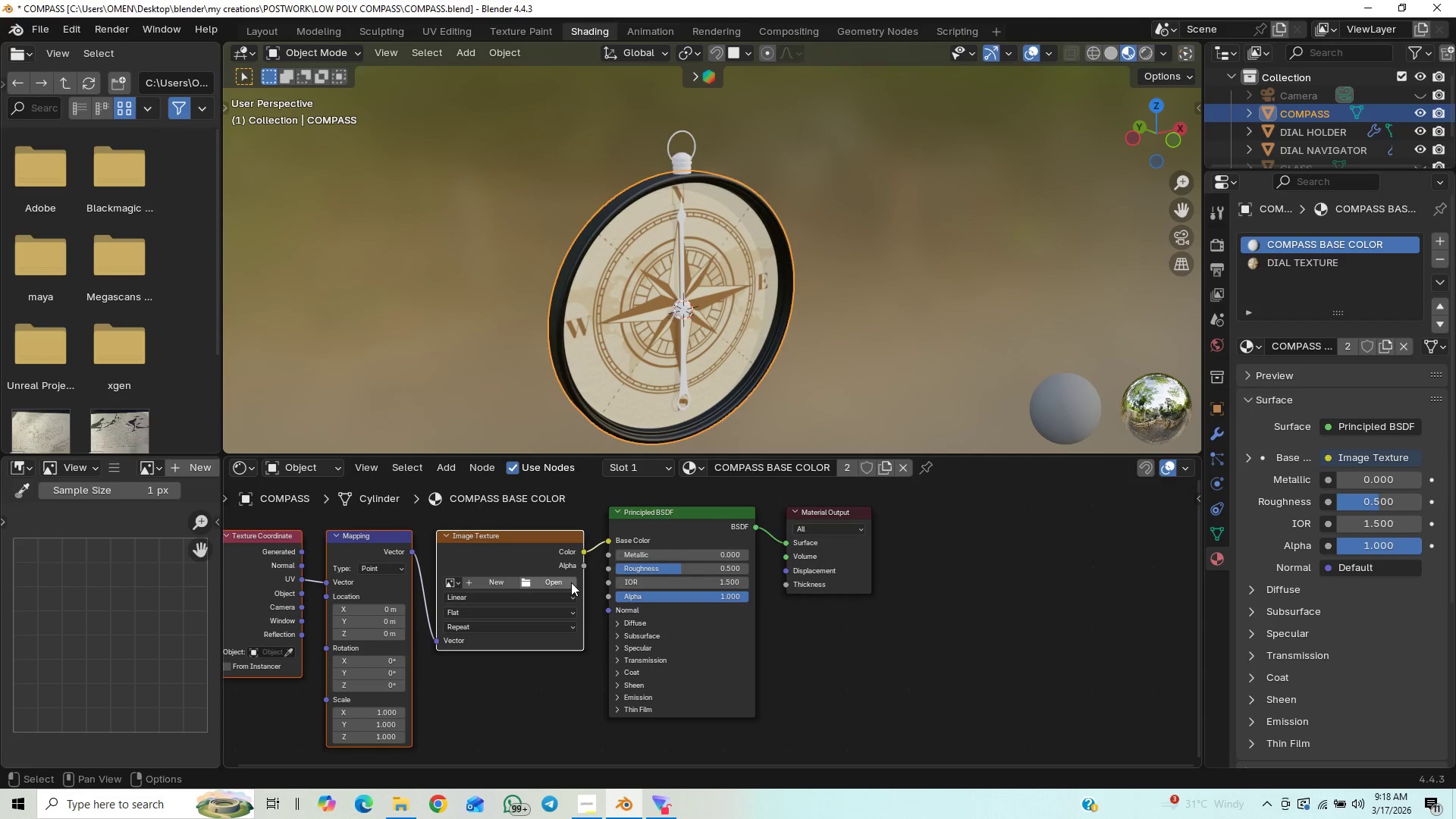 
left_click([571, 582])
 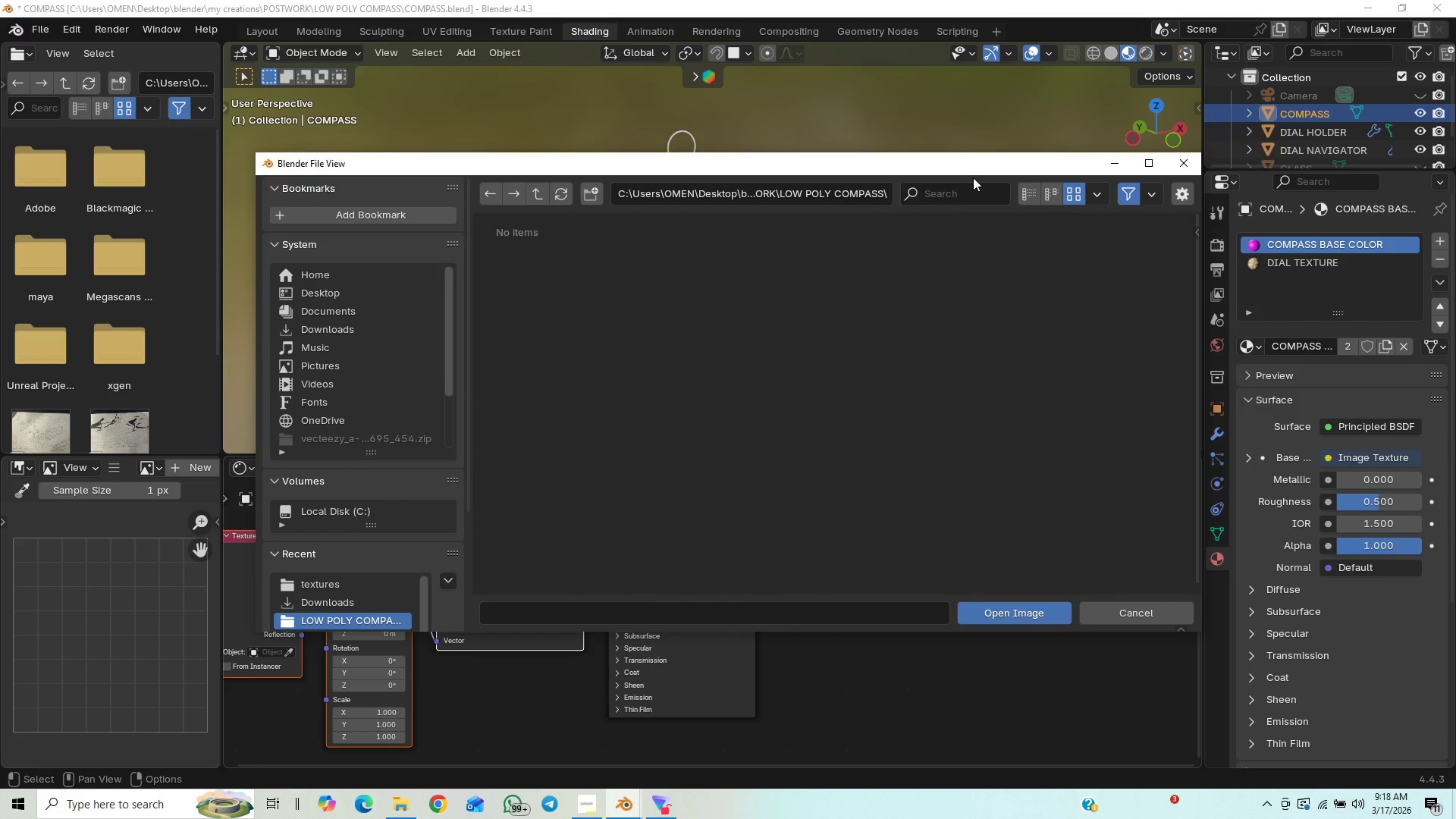 
left_click([962, 189])
 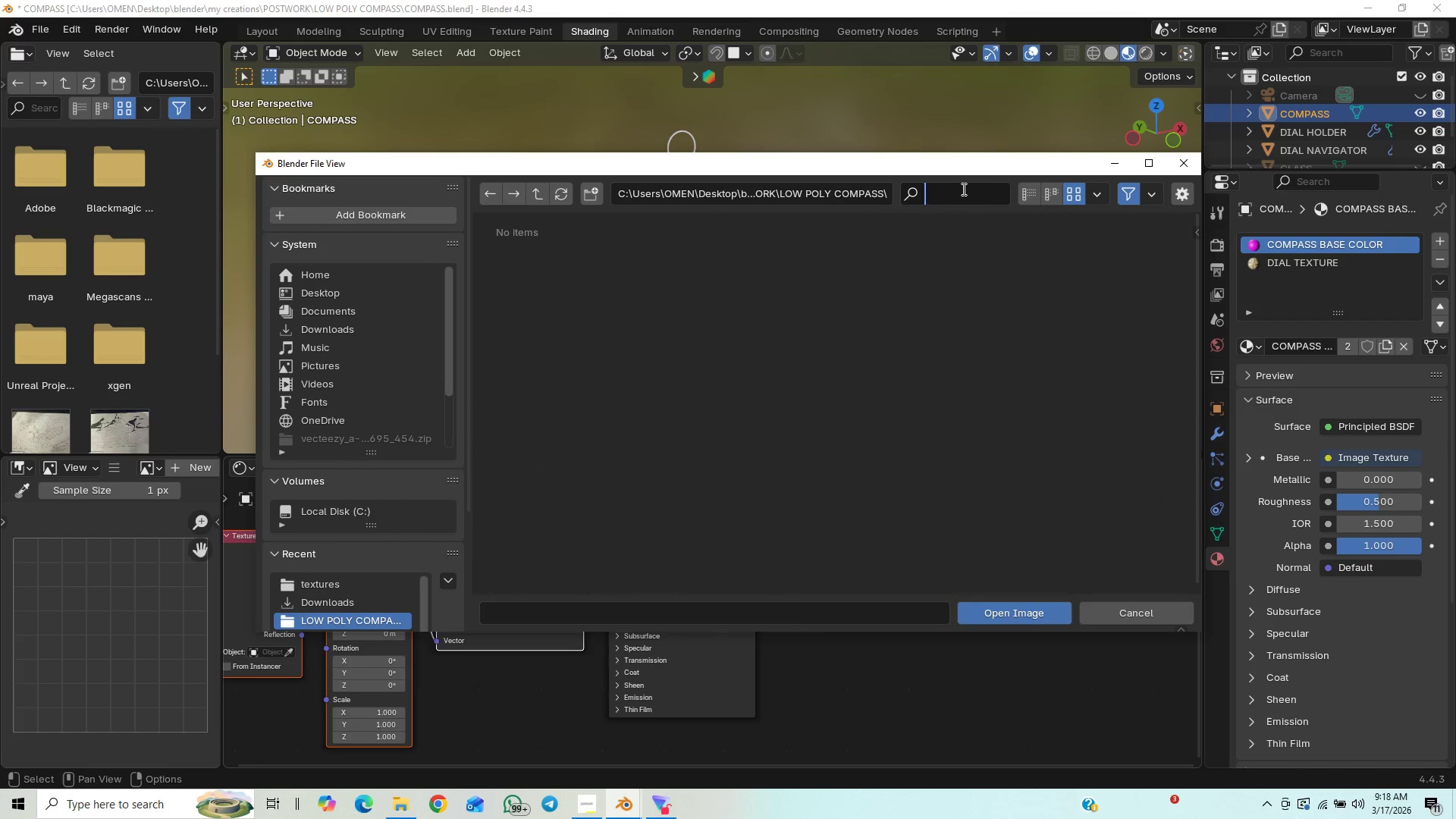 
type(gold)
 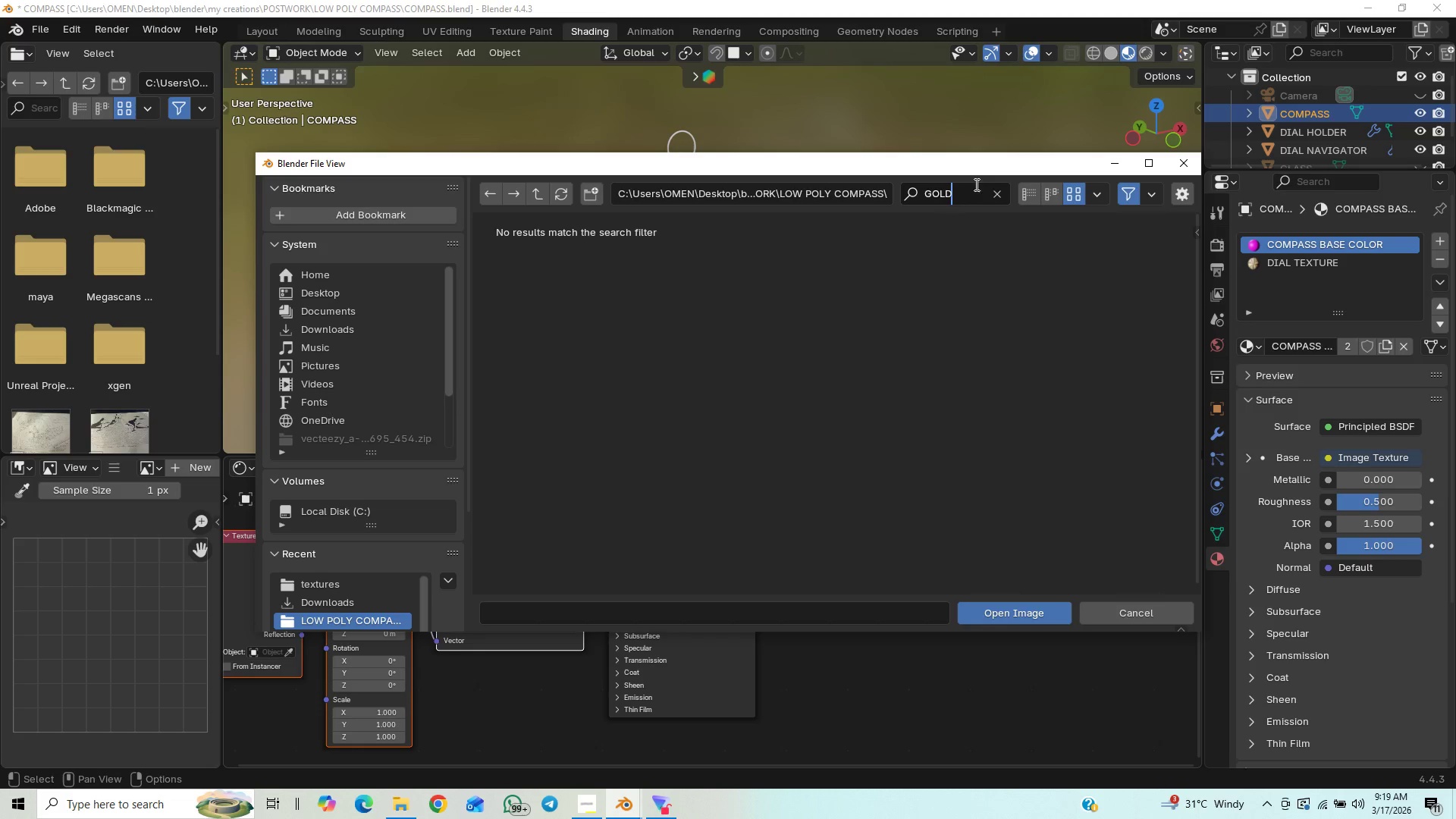 
left_click([991, 190])
 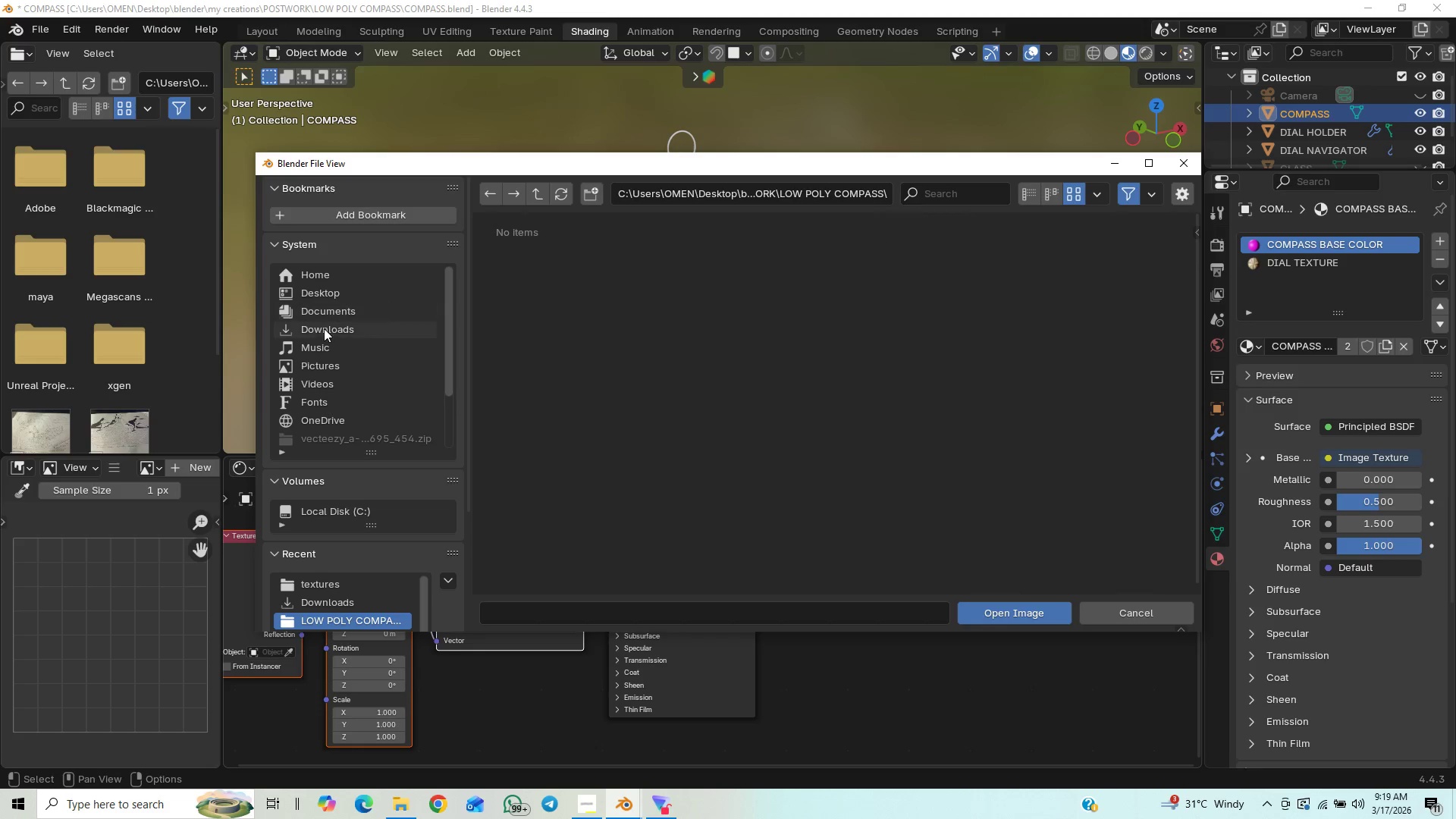 
left_click([323, 328])
 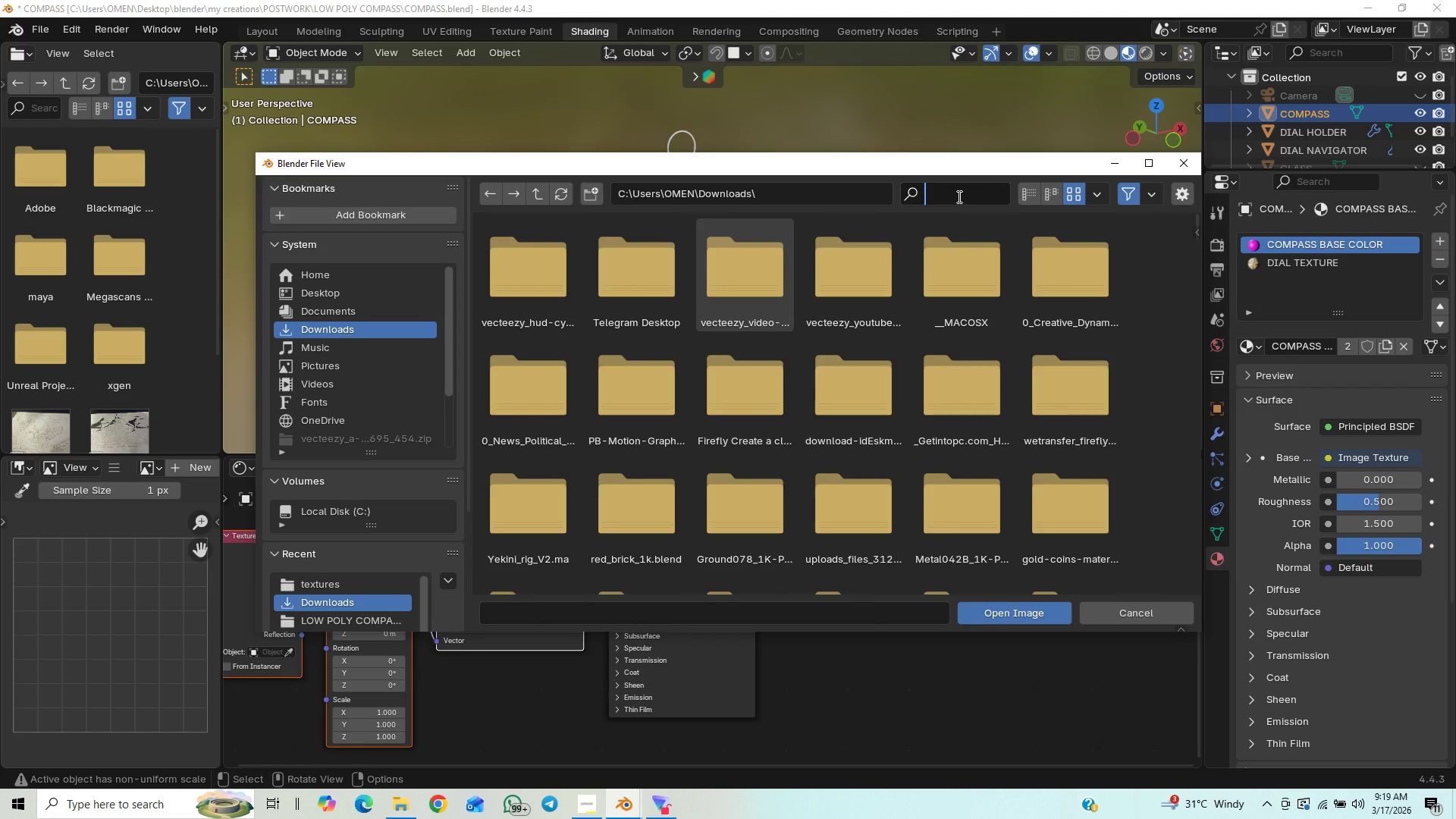 
type(gold)
 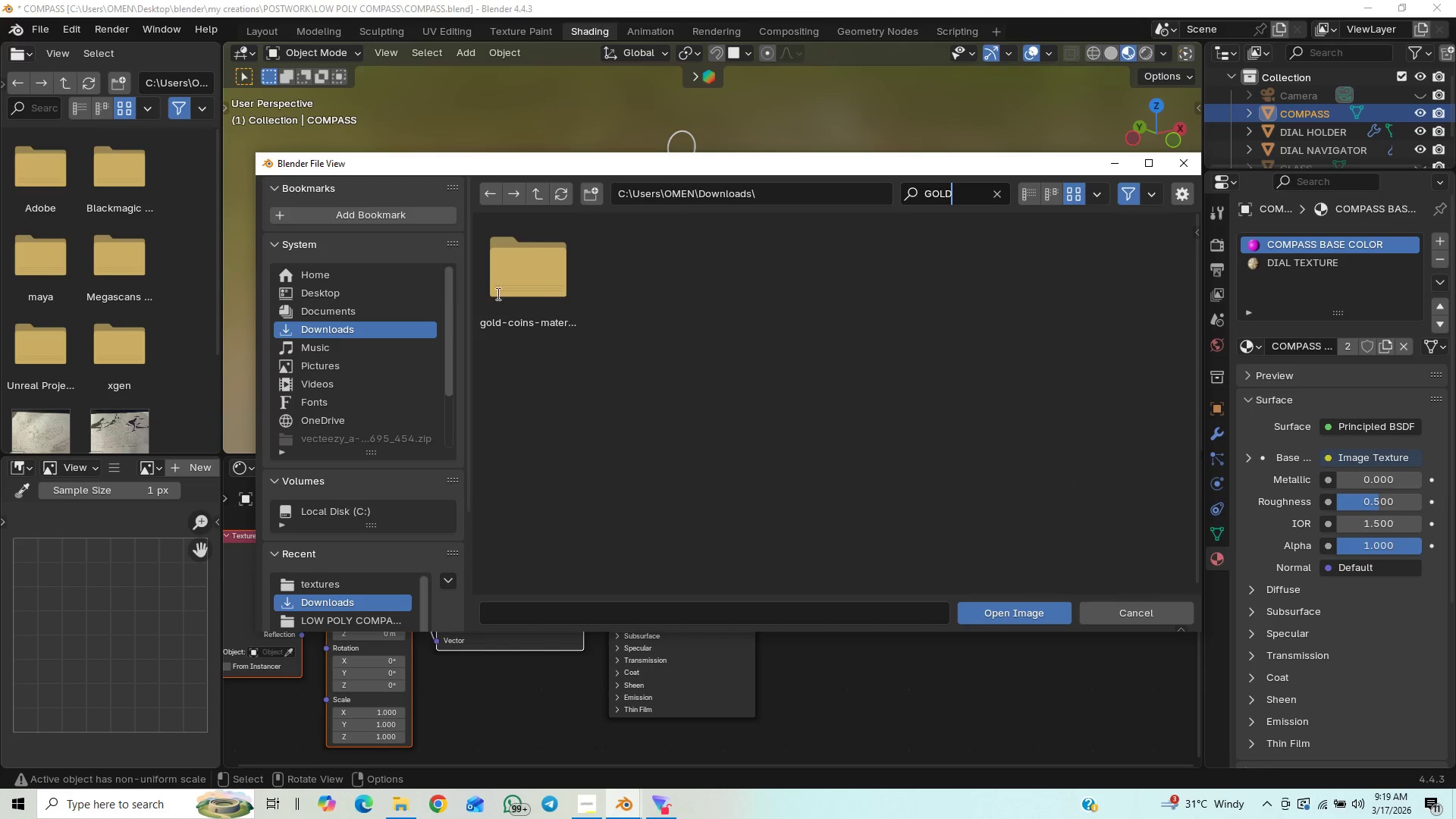 
wait(5.53)
 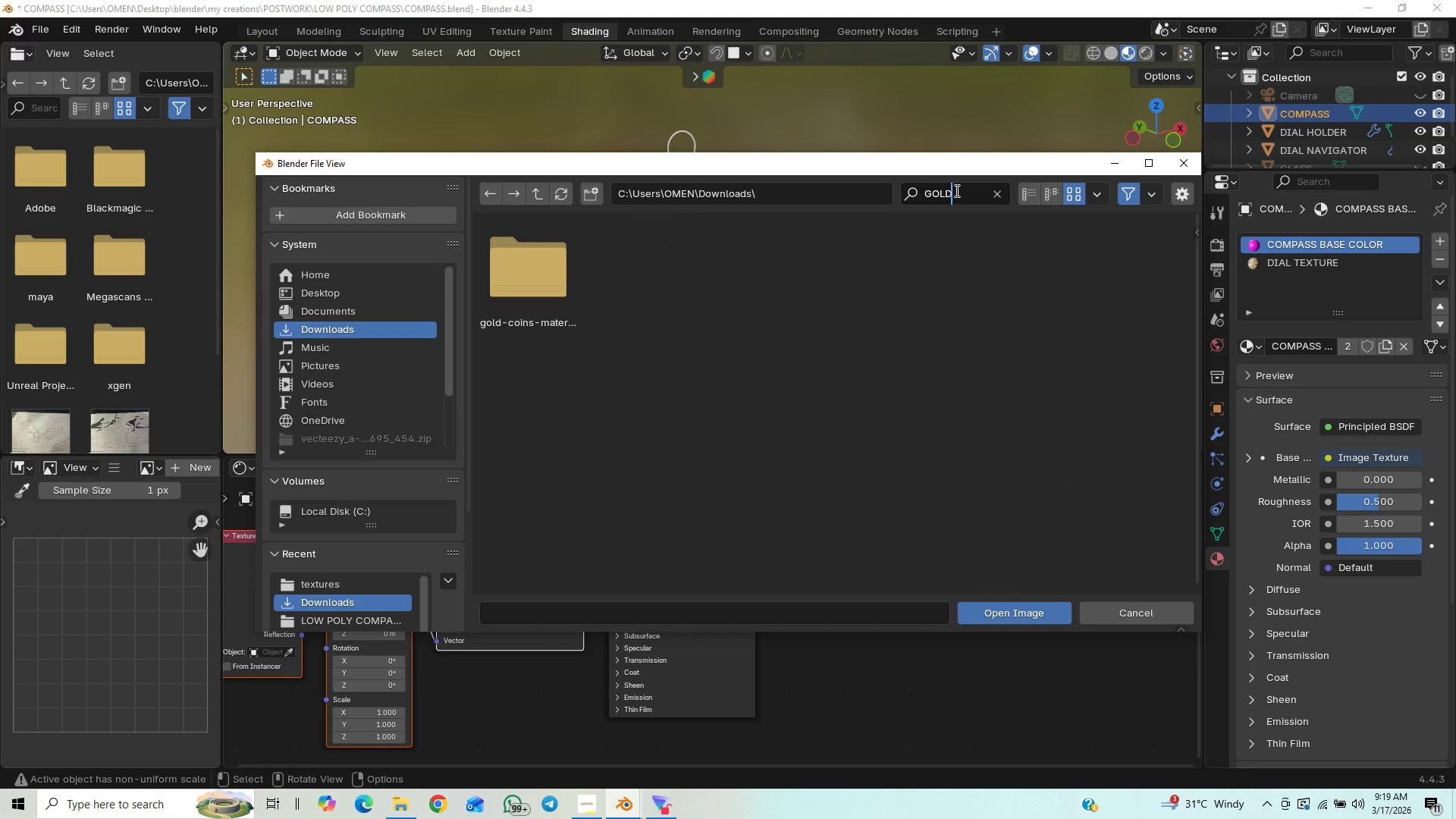 
left_click([996, 188])
 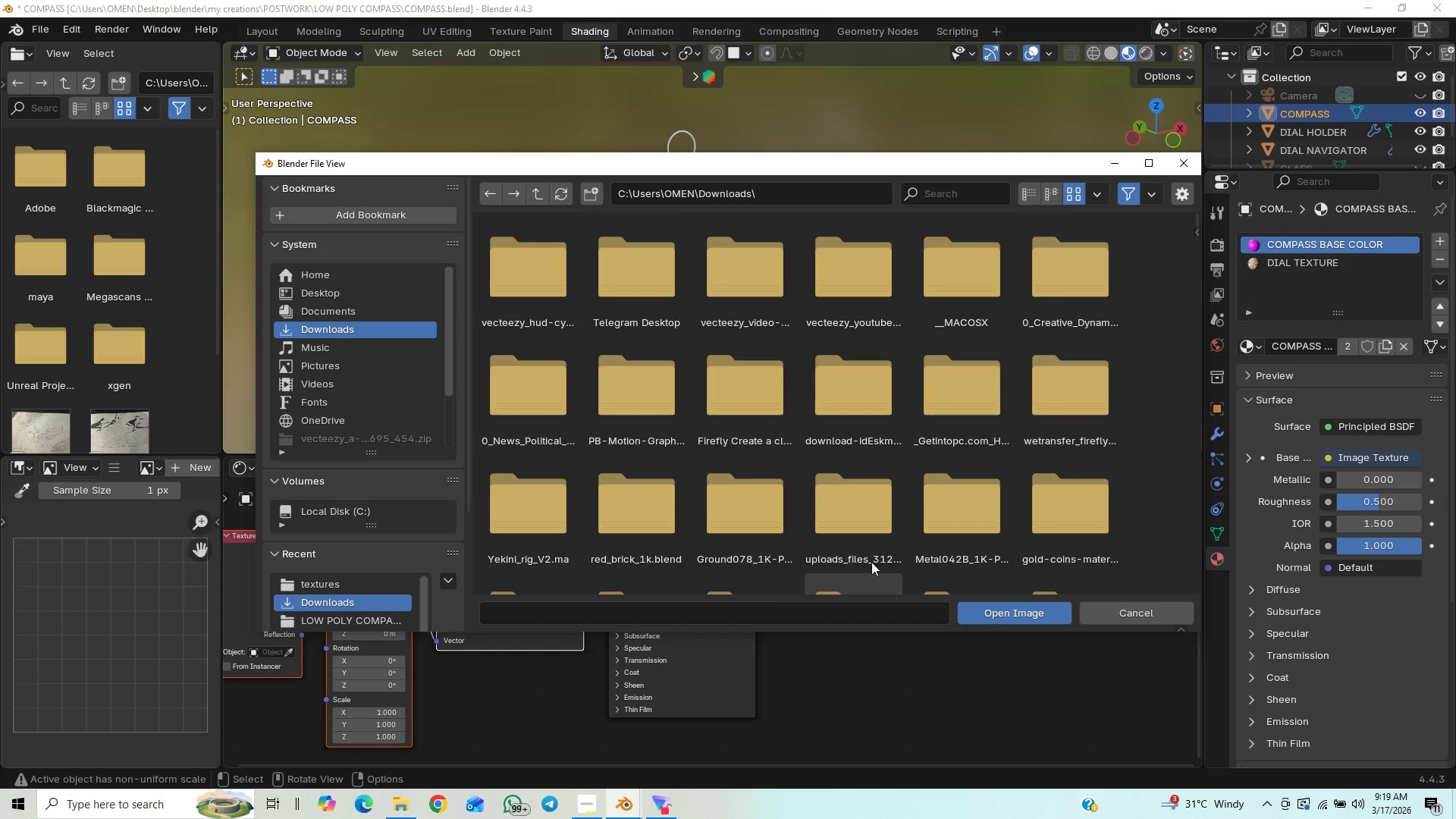 
wait(6.25)
 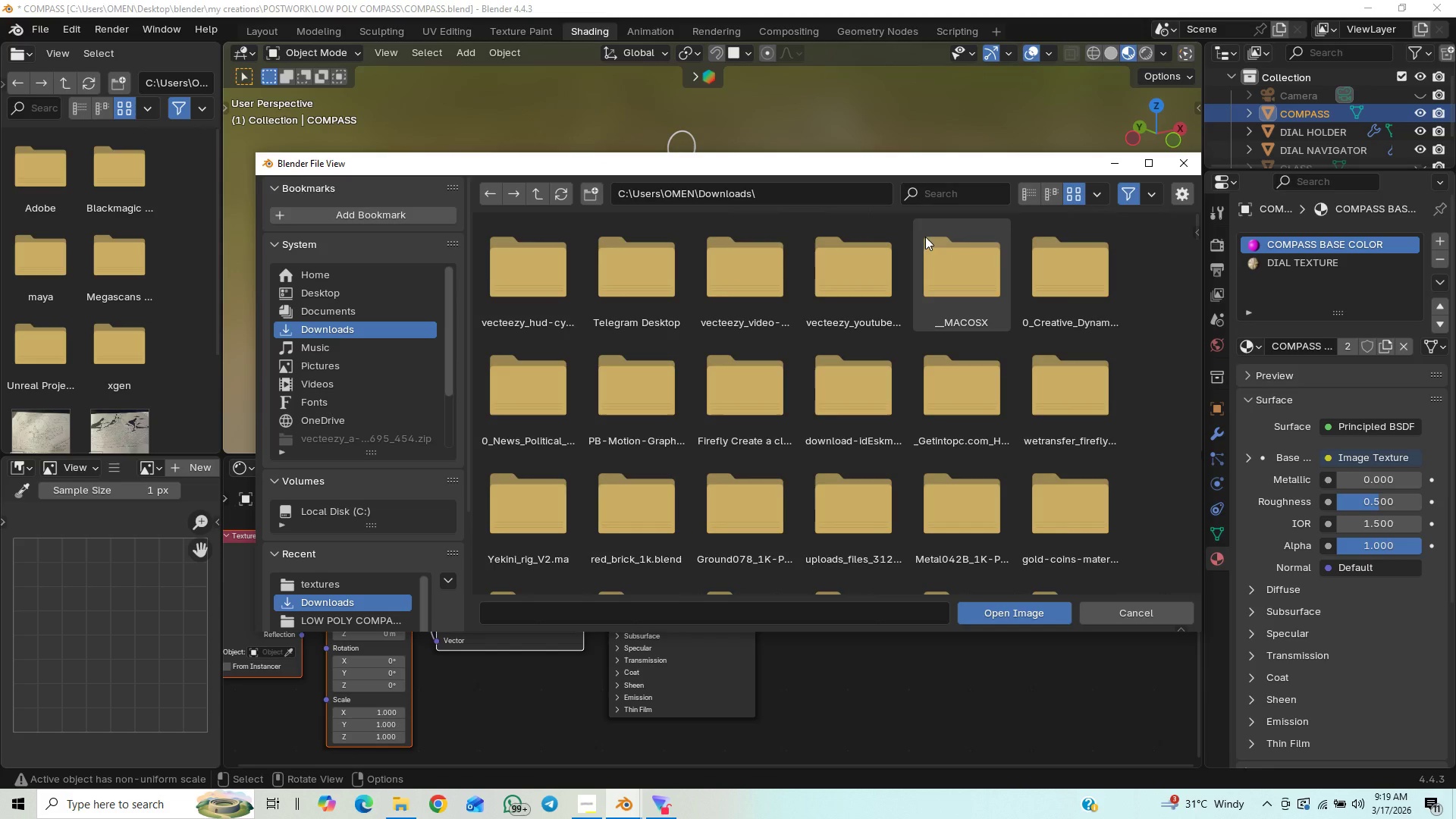 
left_click([1172, 159])
 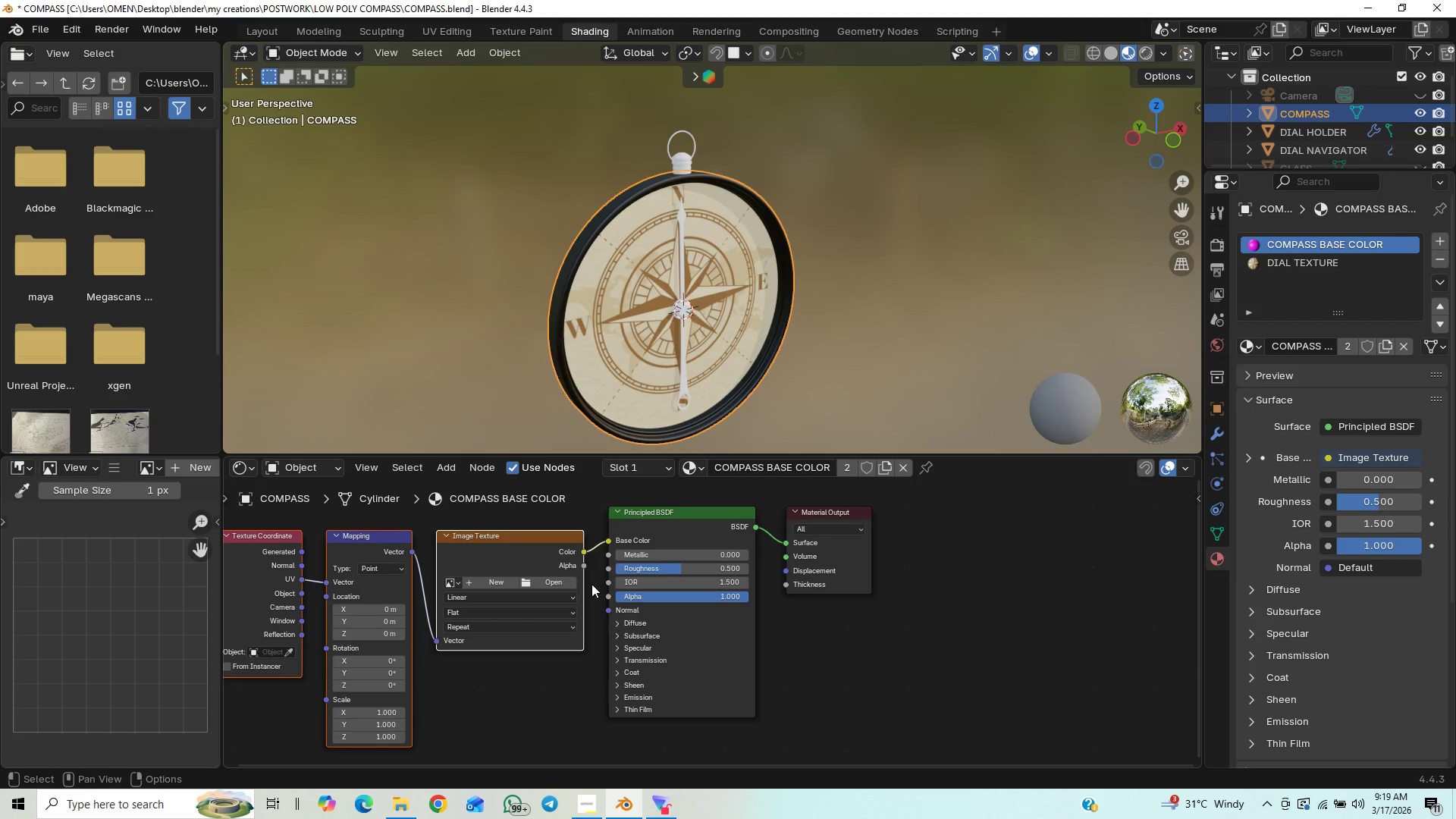 
key(Control+Z)
 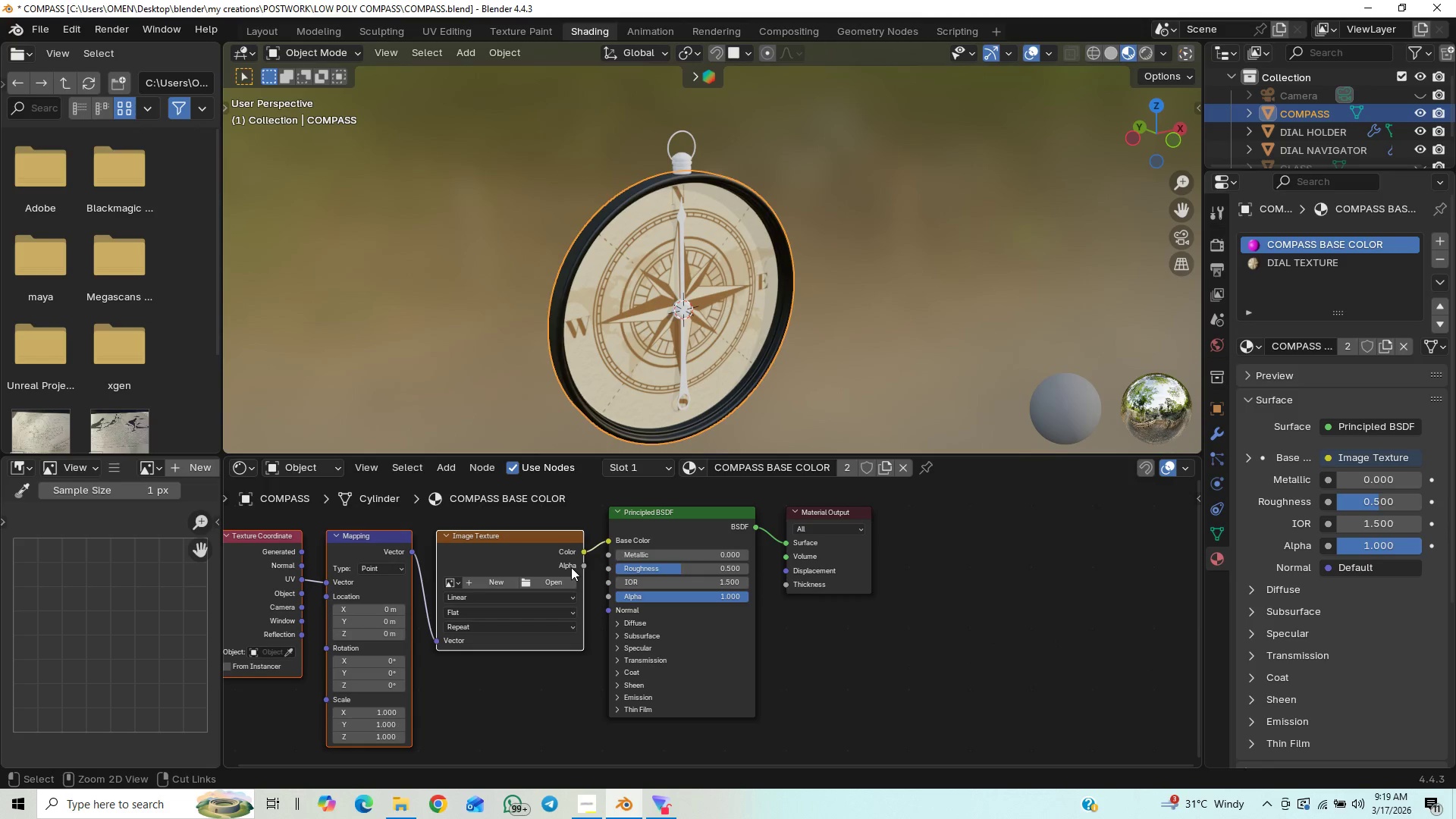 
key(Control+Z)
 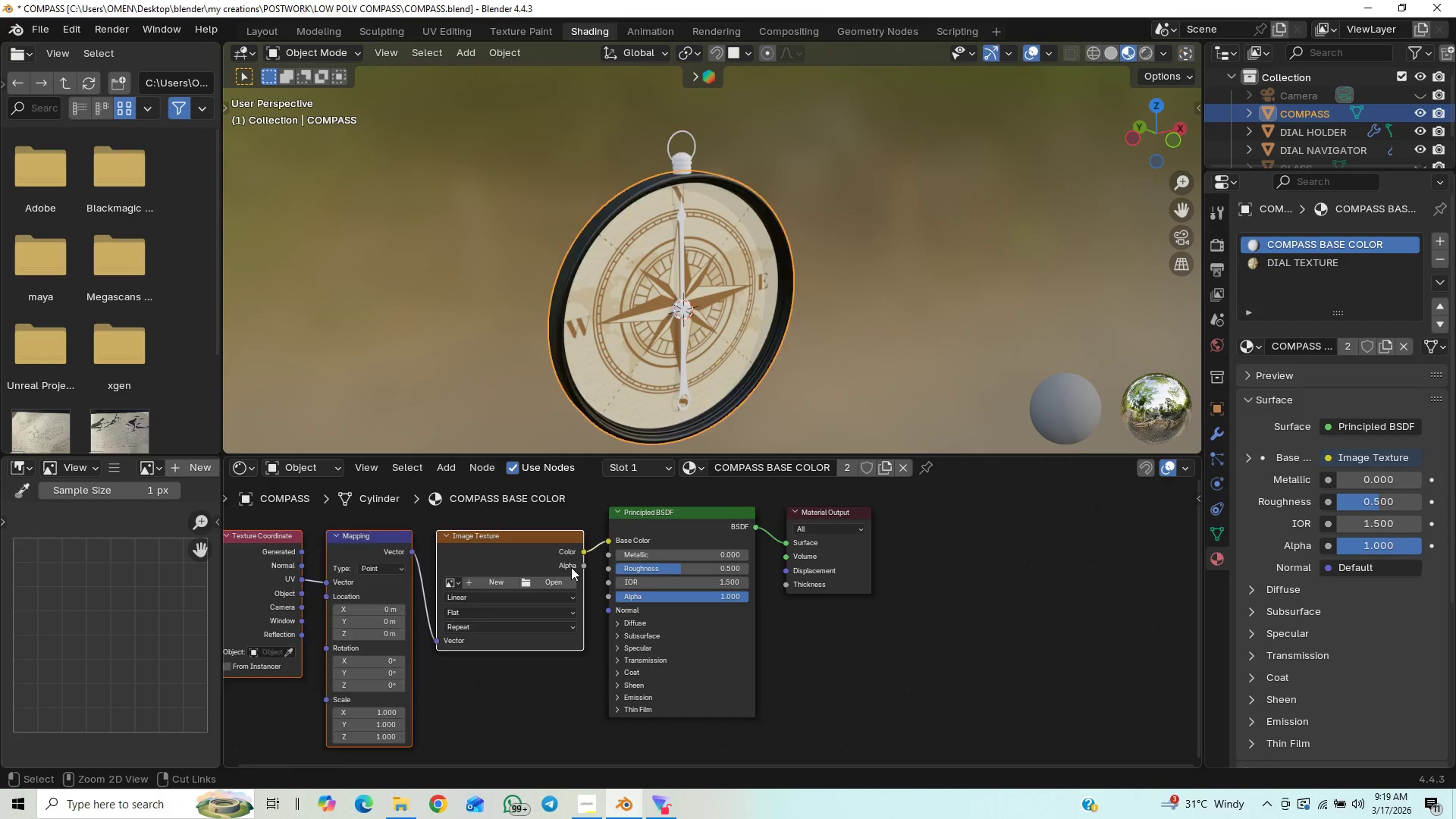 
key(Control+Z)
 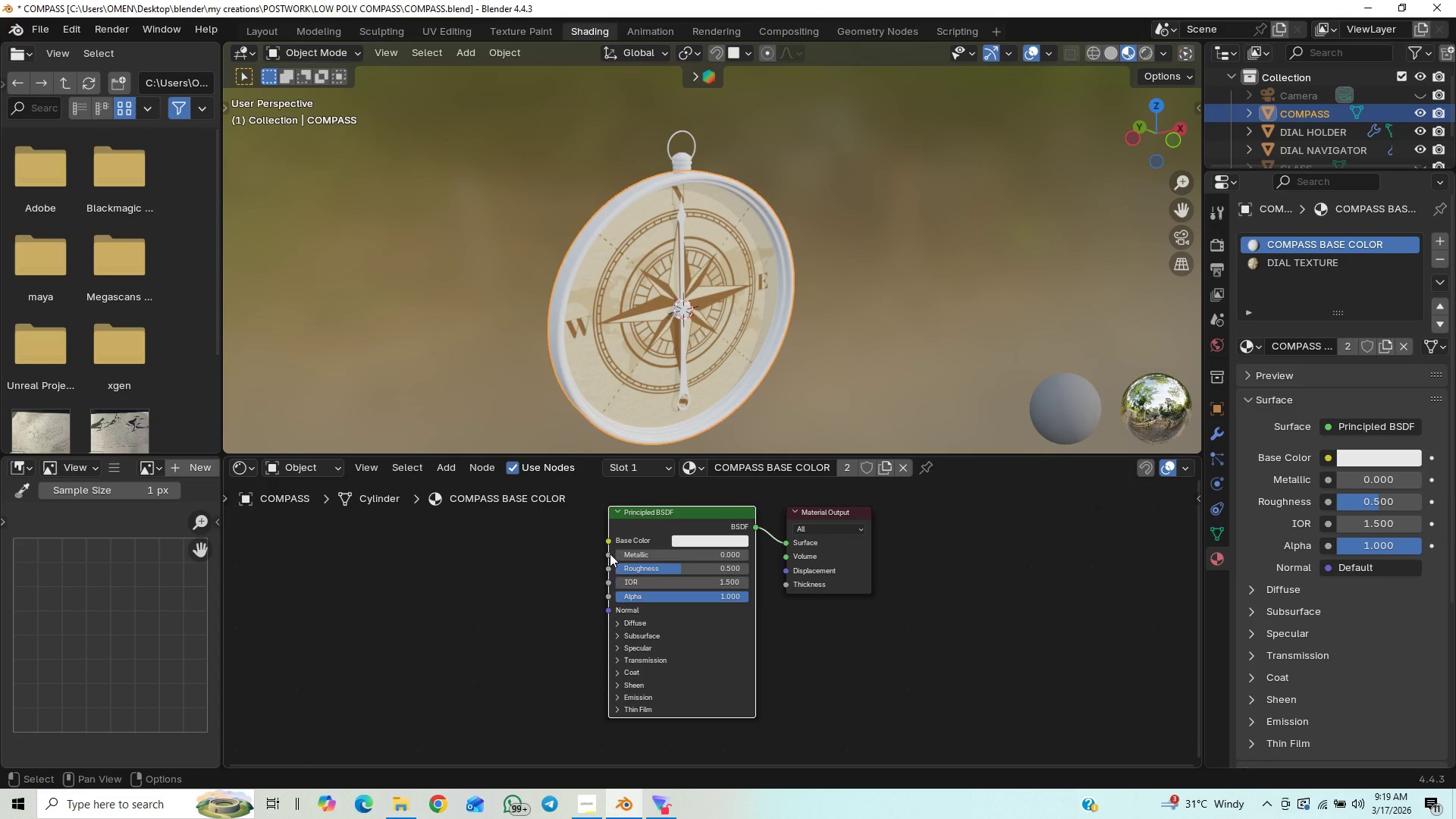 
key(Control+S)
 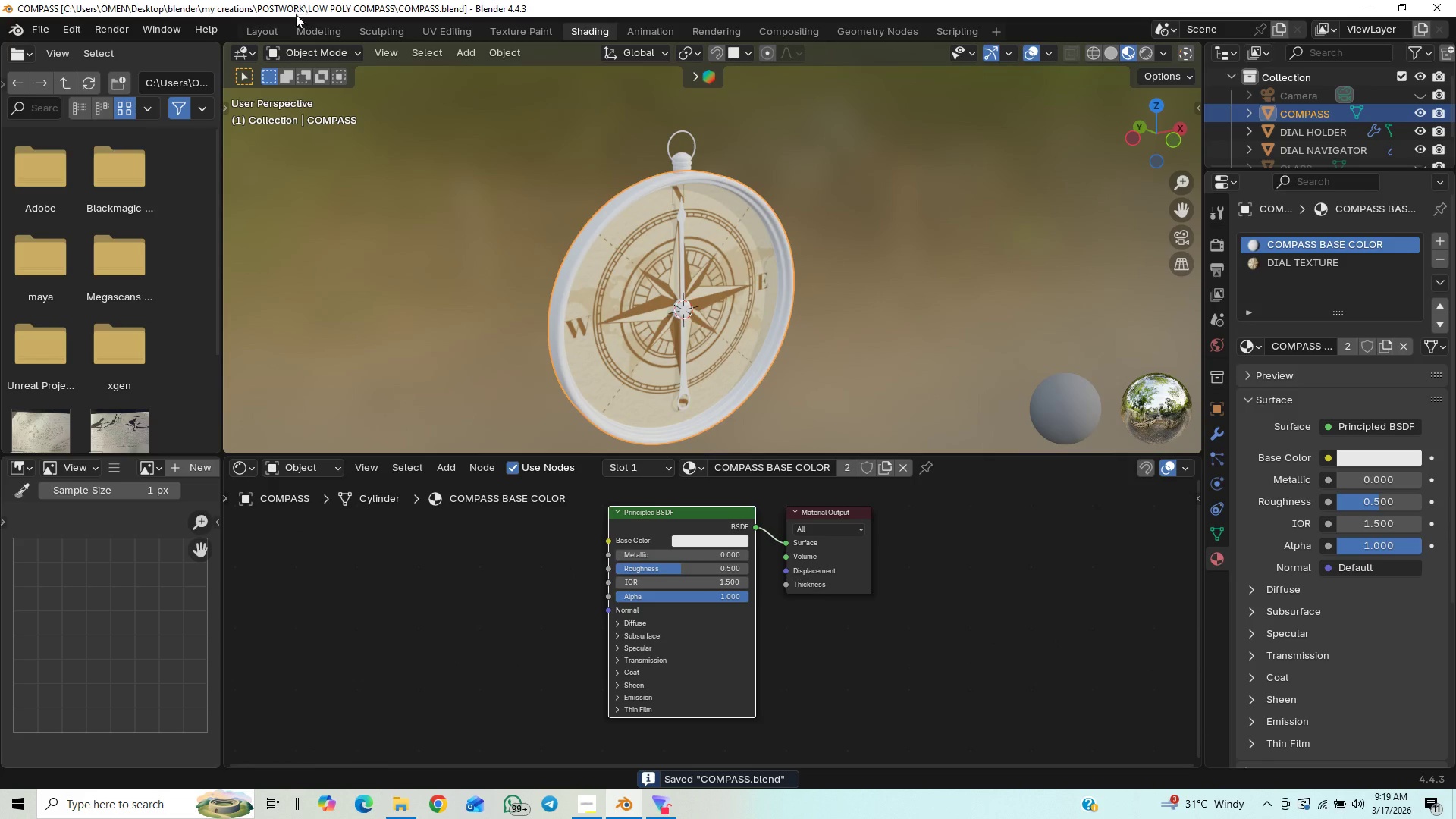 
left_click([266, 30])
 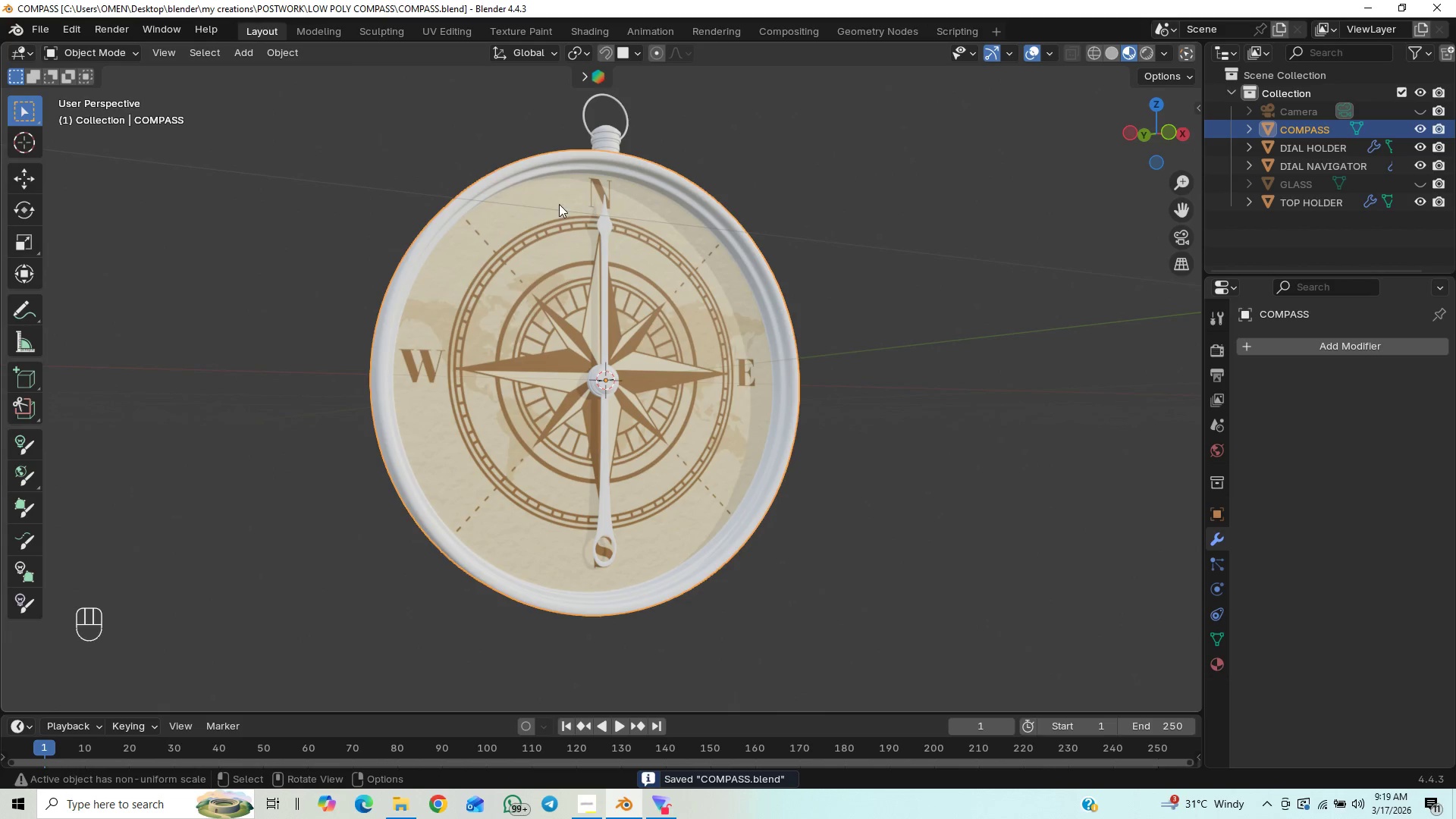 
scroll: coordinate [555, 224], scroll_direction: down, amount: 2.0
 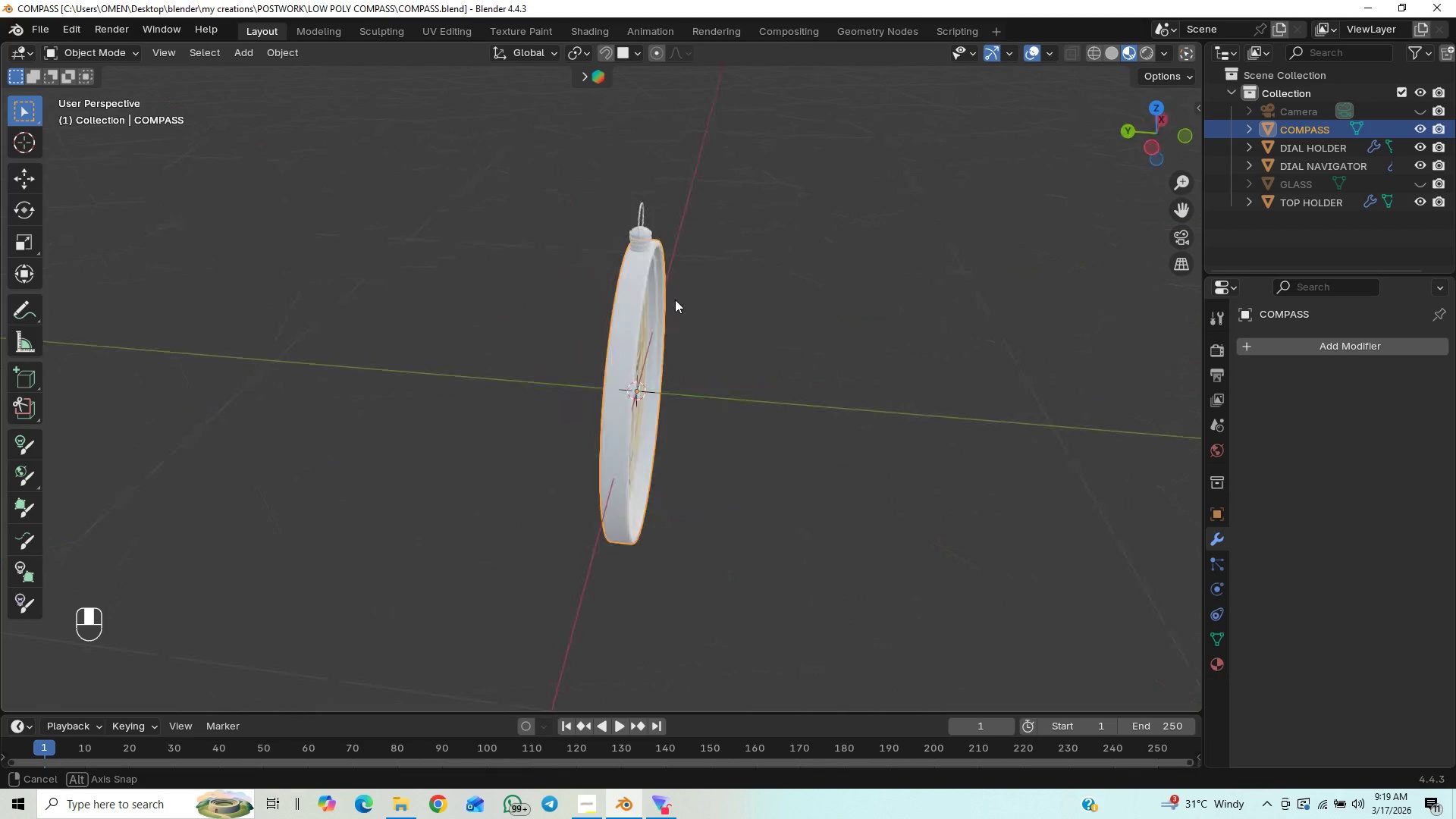 
left_click([639, 239])
 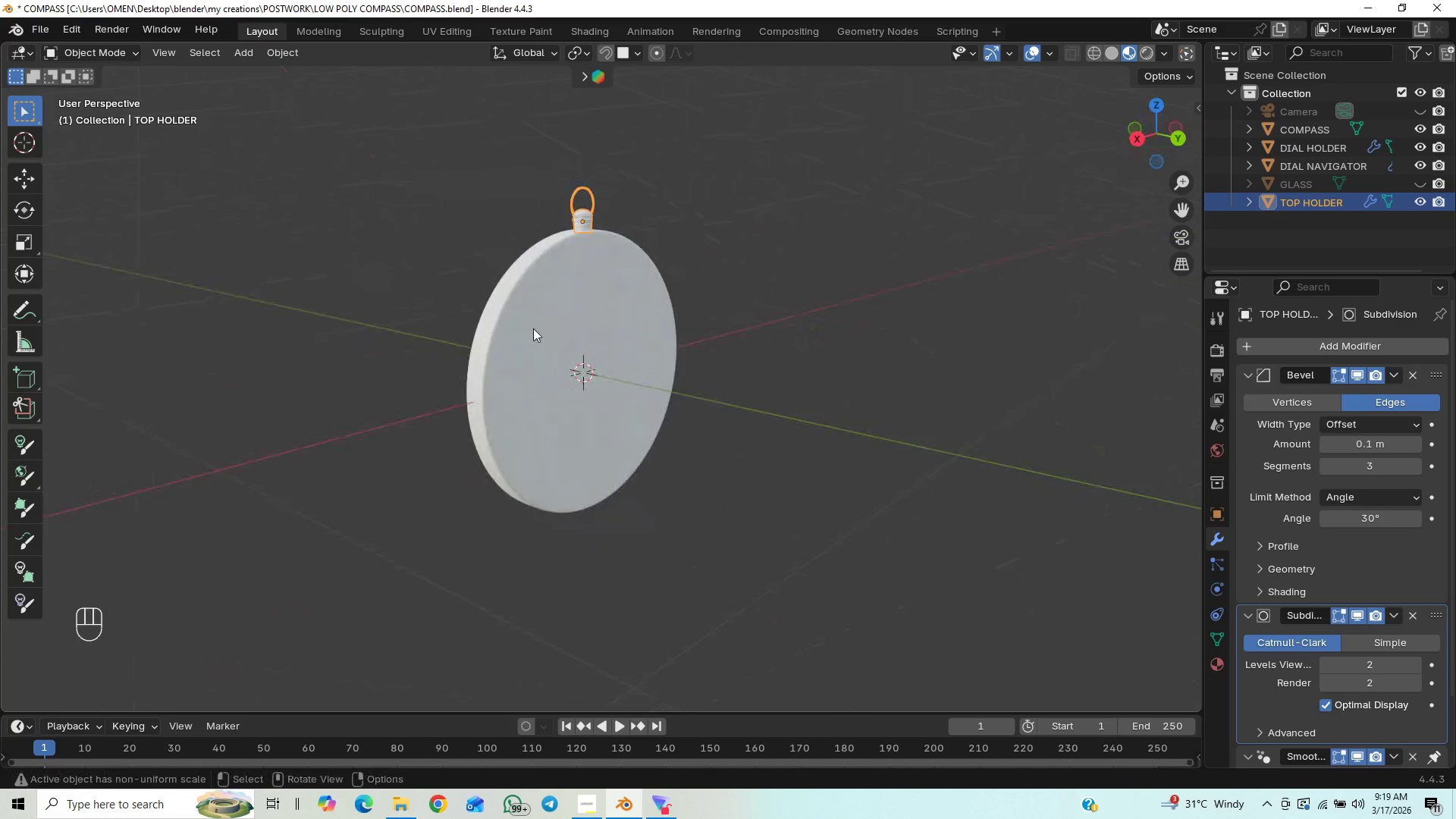 
left_click([586, 83])
 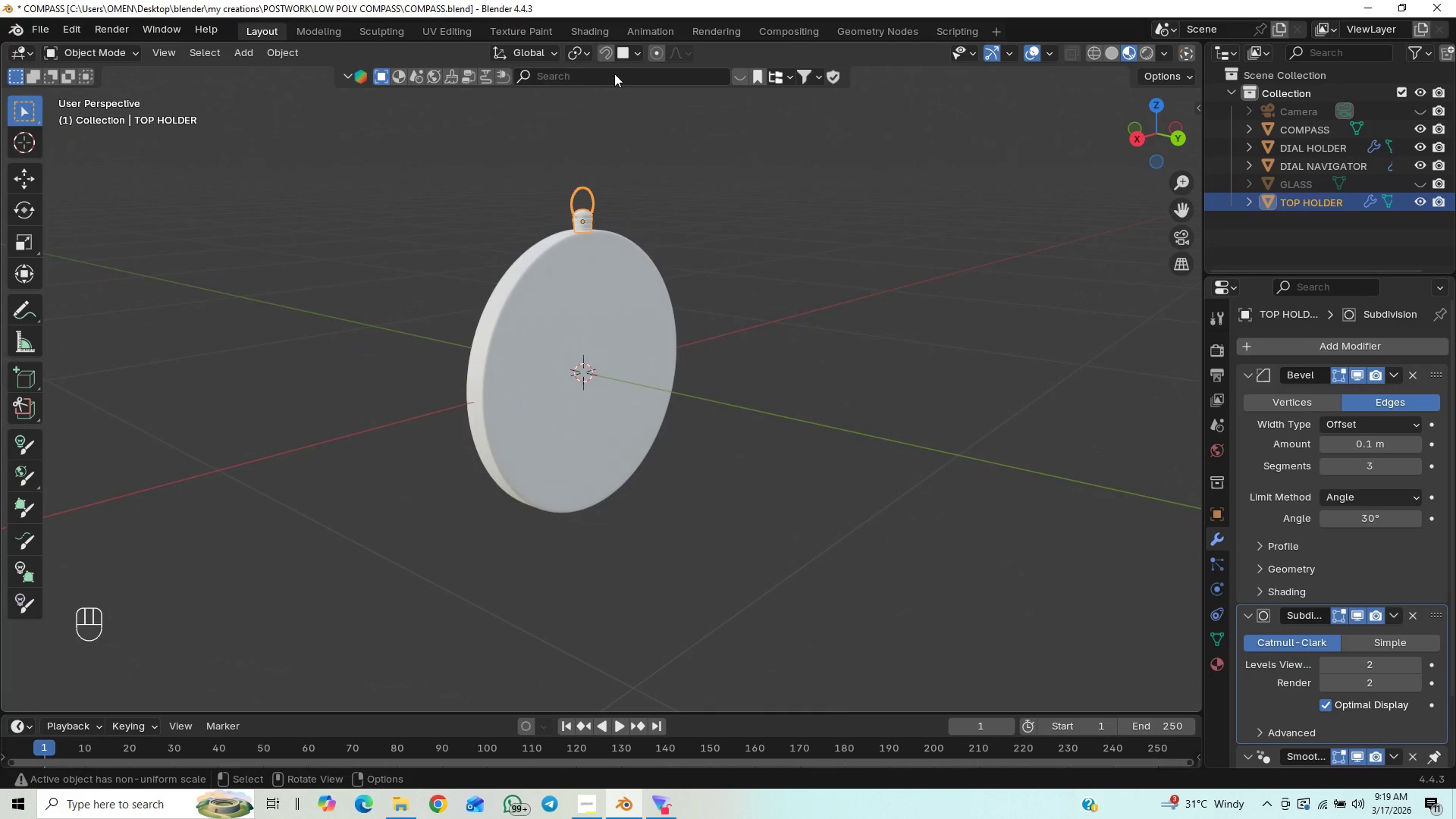 
left_click([617, 74])
 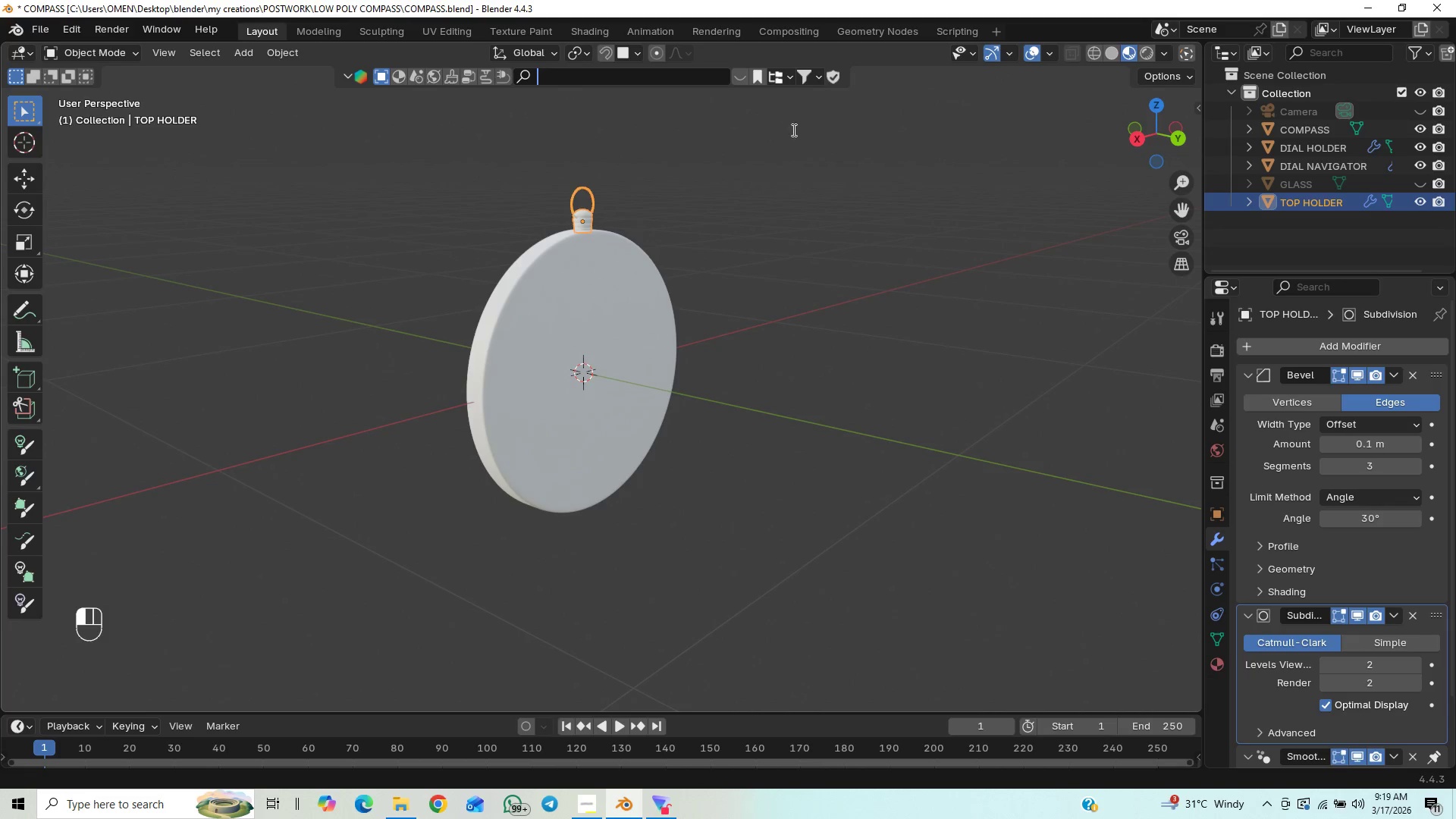 
type(gold)
 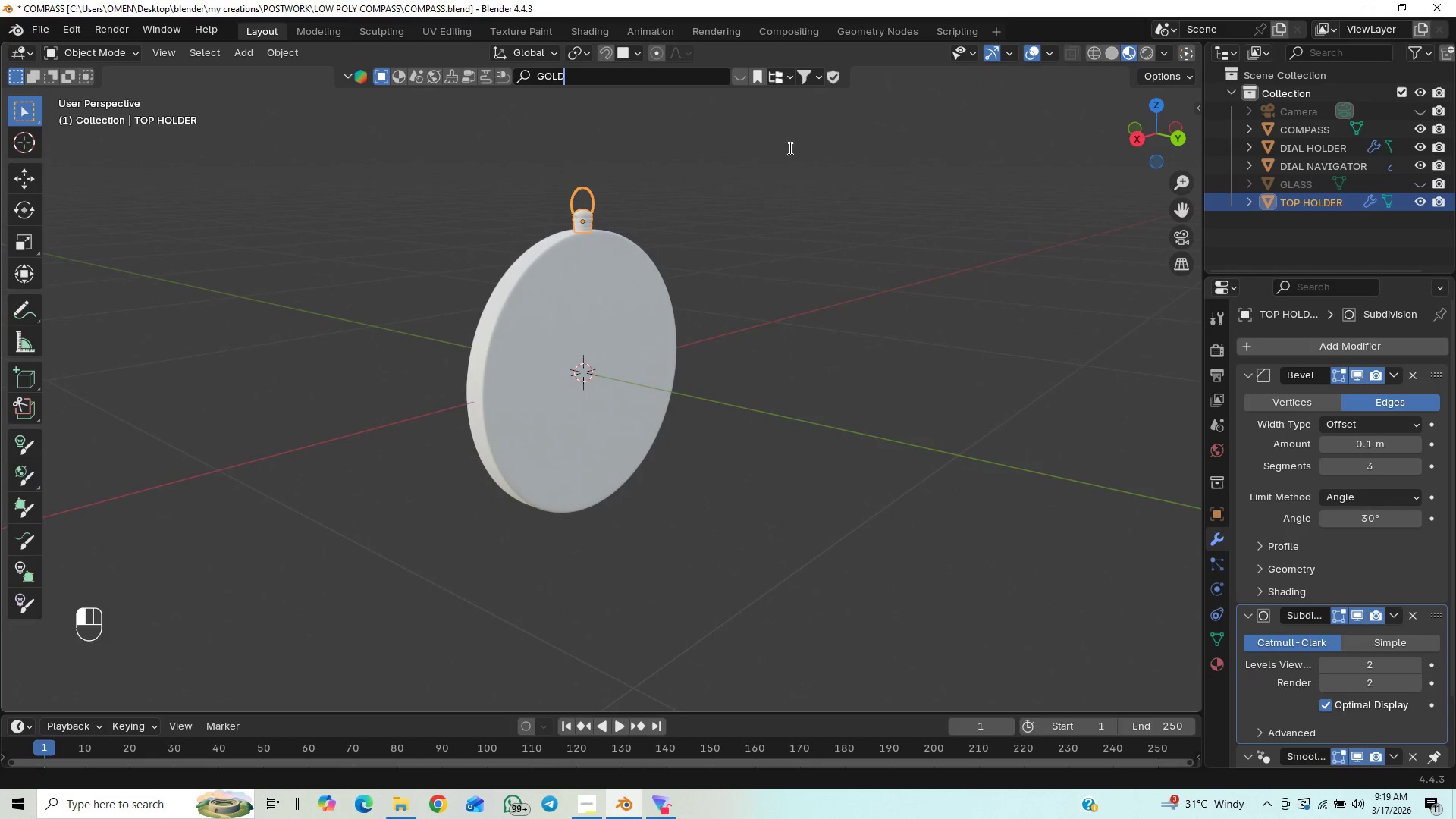 
left_click([741, 138])
 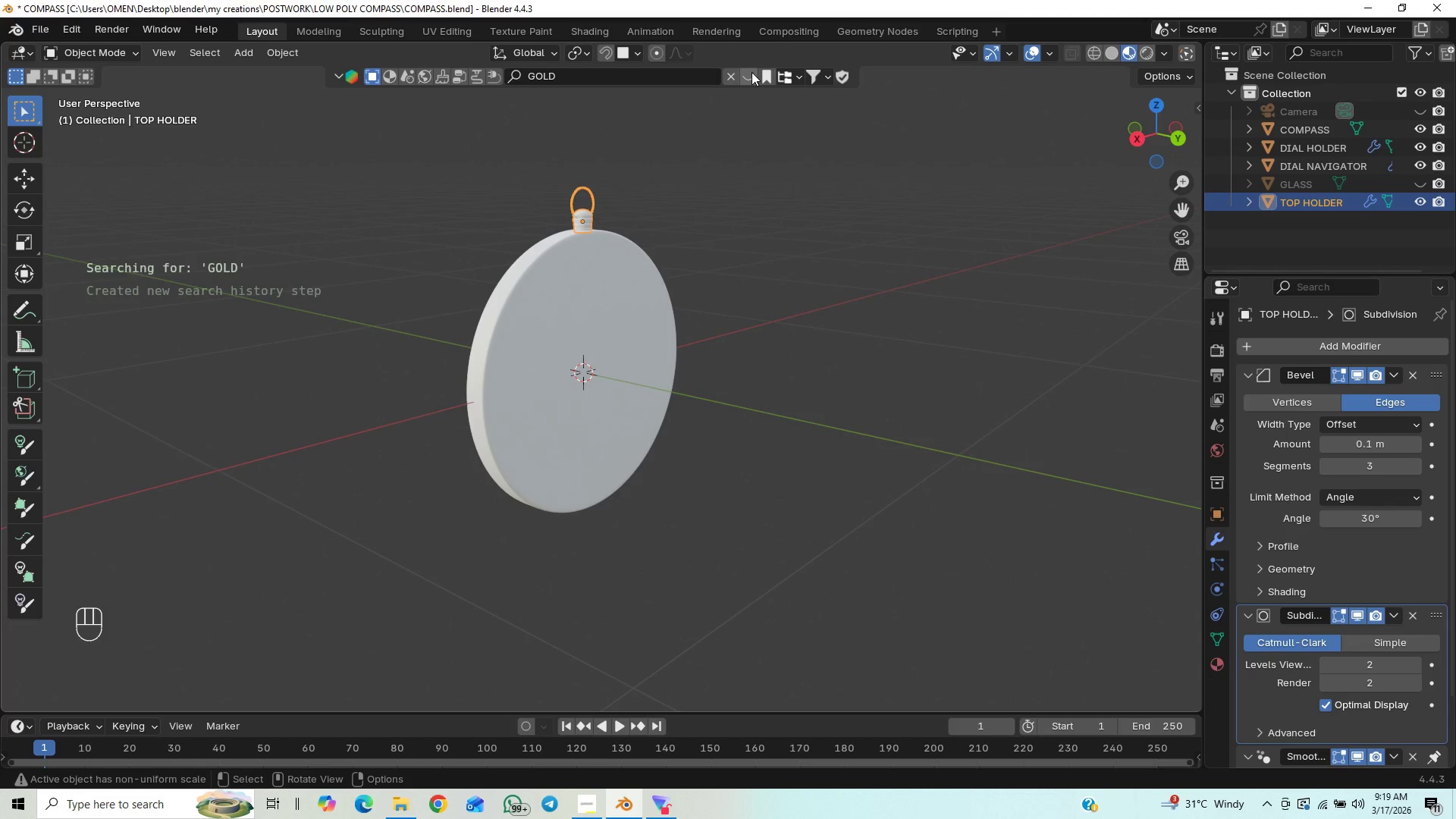 
left_click([752, 74])
 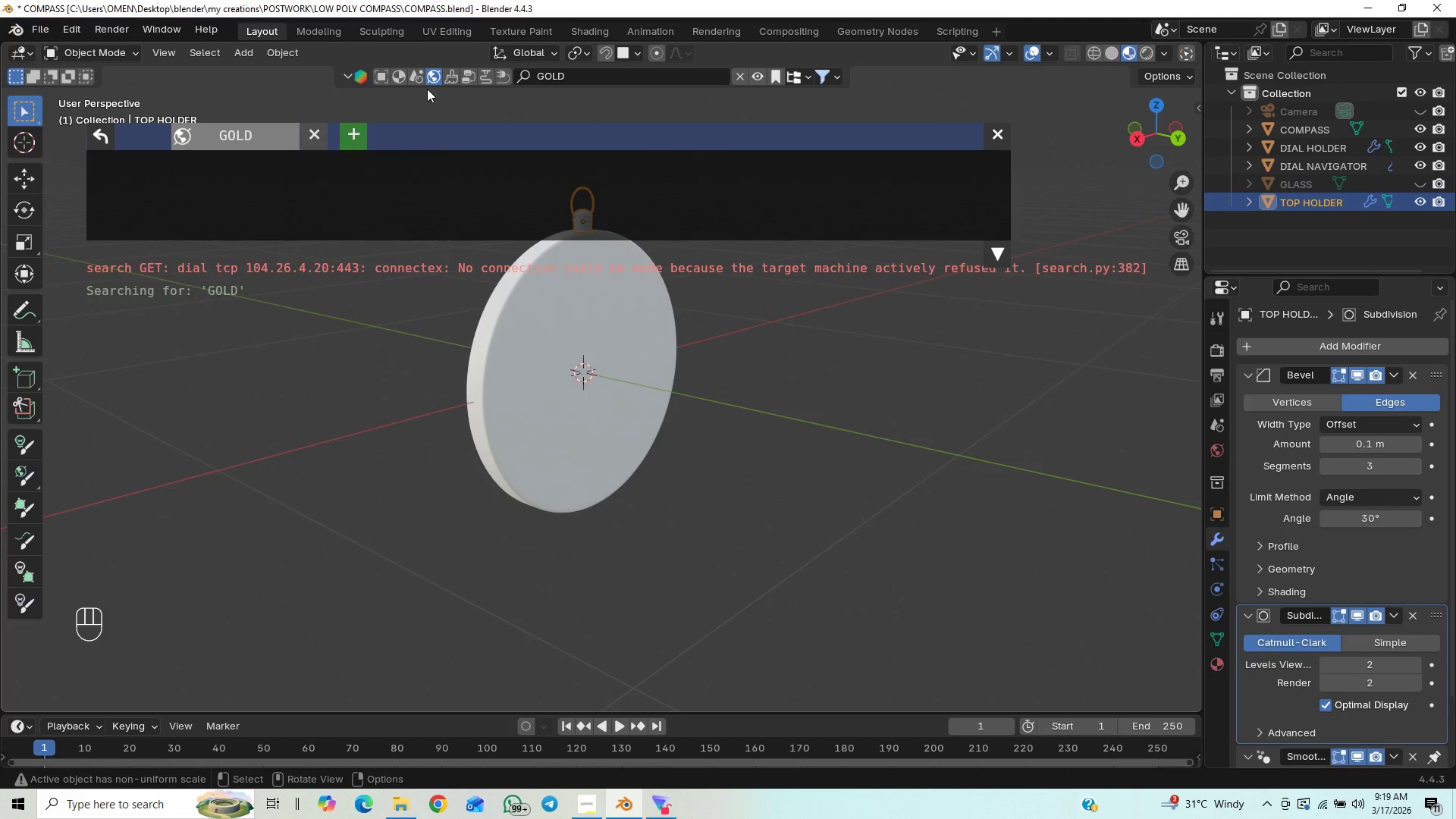 
wait(5.55)
 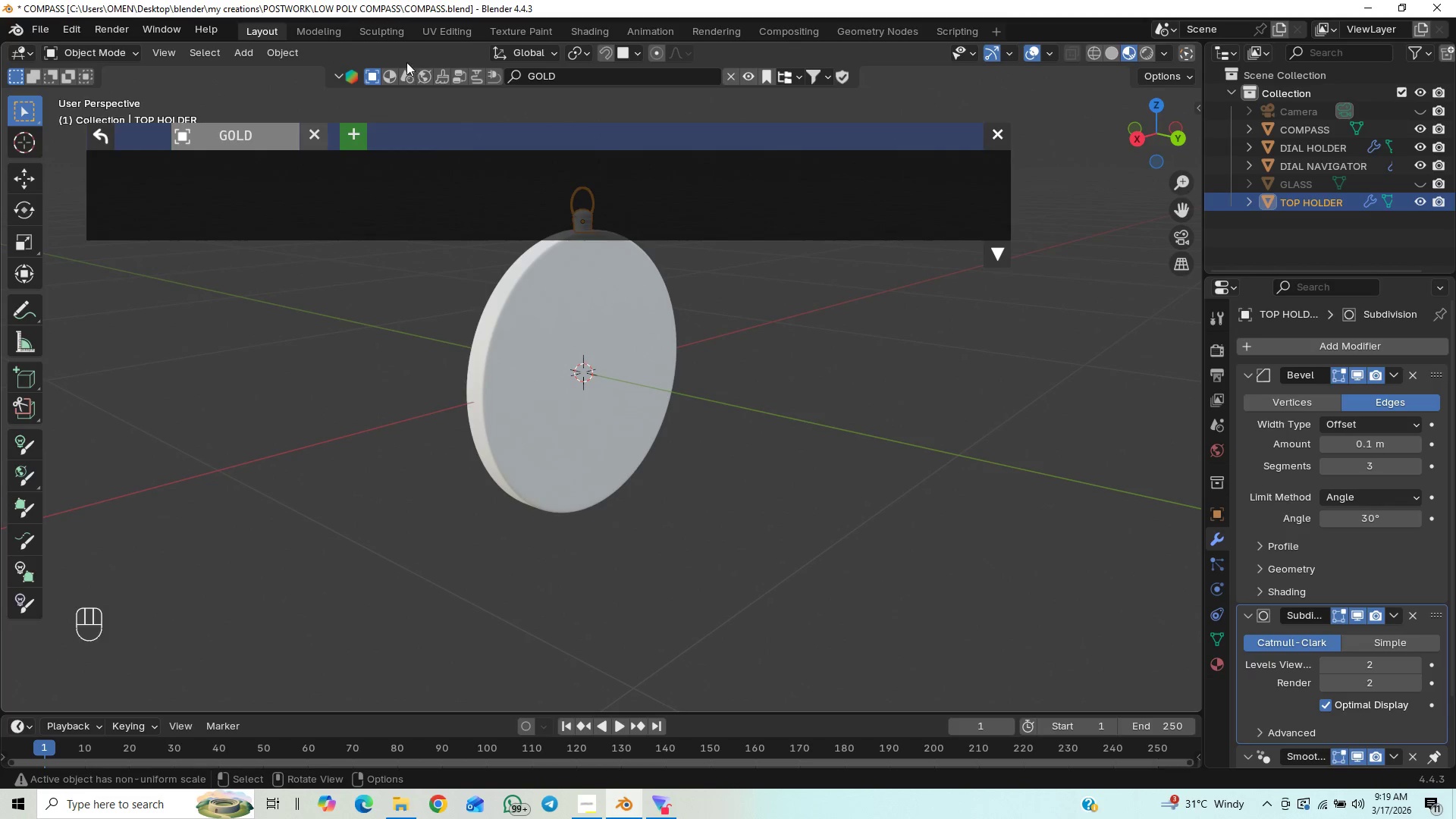 
left_click([402, 76])
 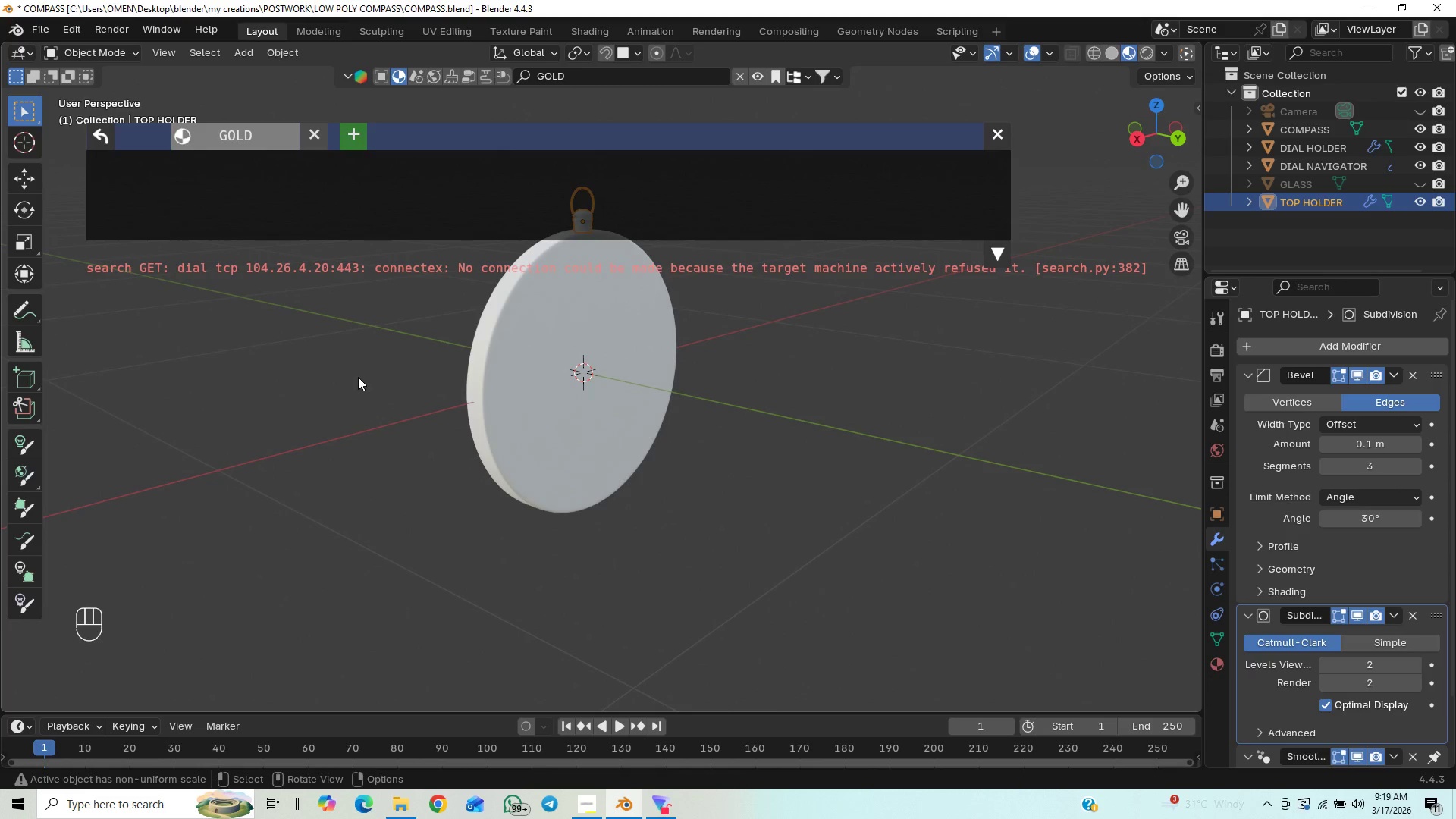 
wait(12.45)
 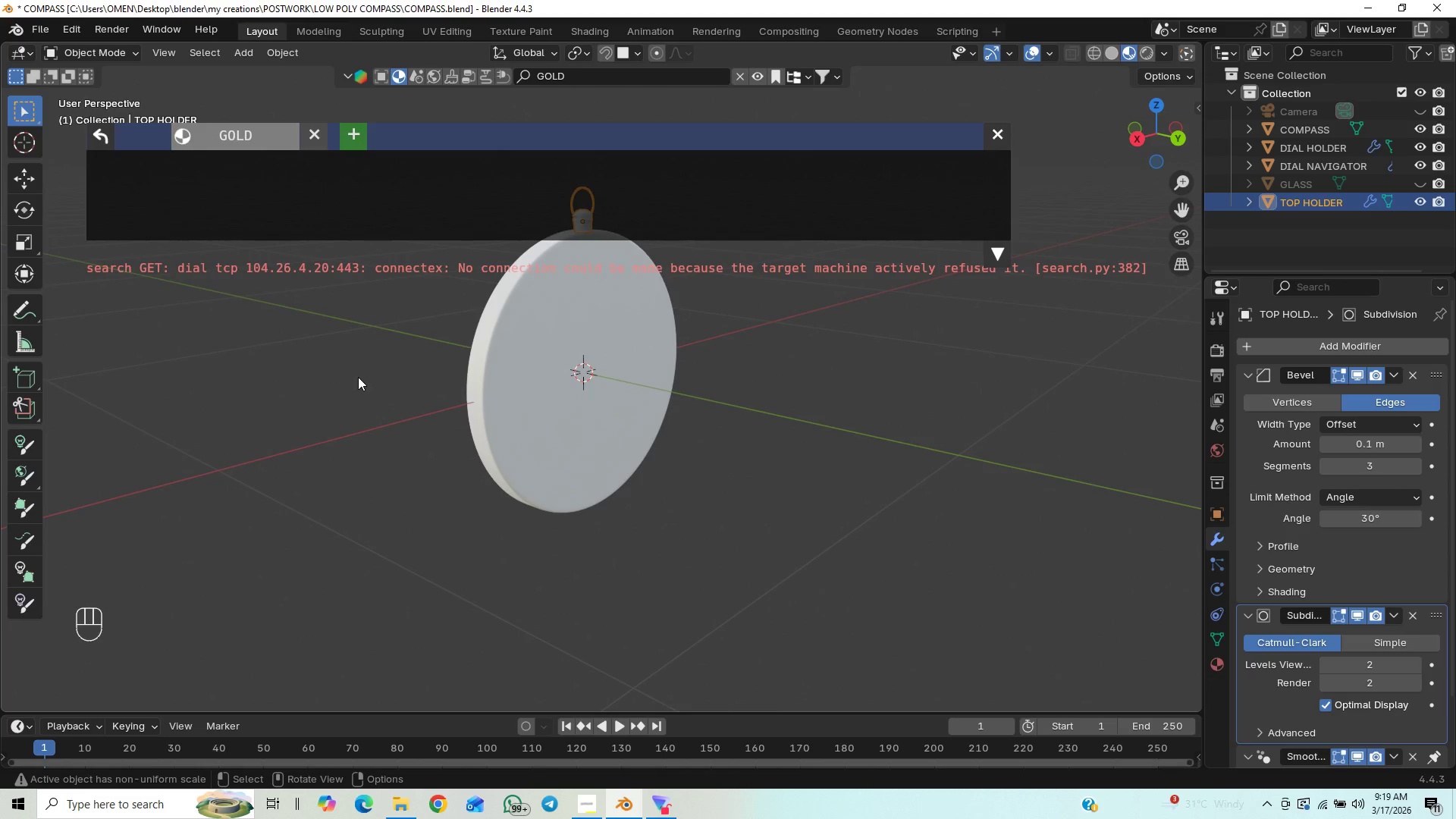 
left_click([617, 80])
 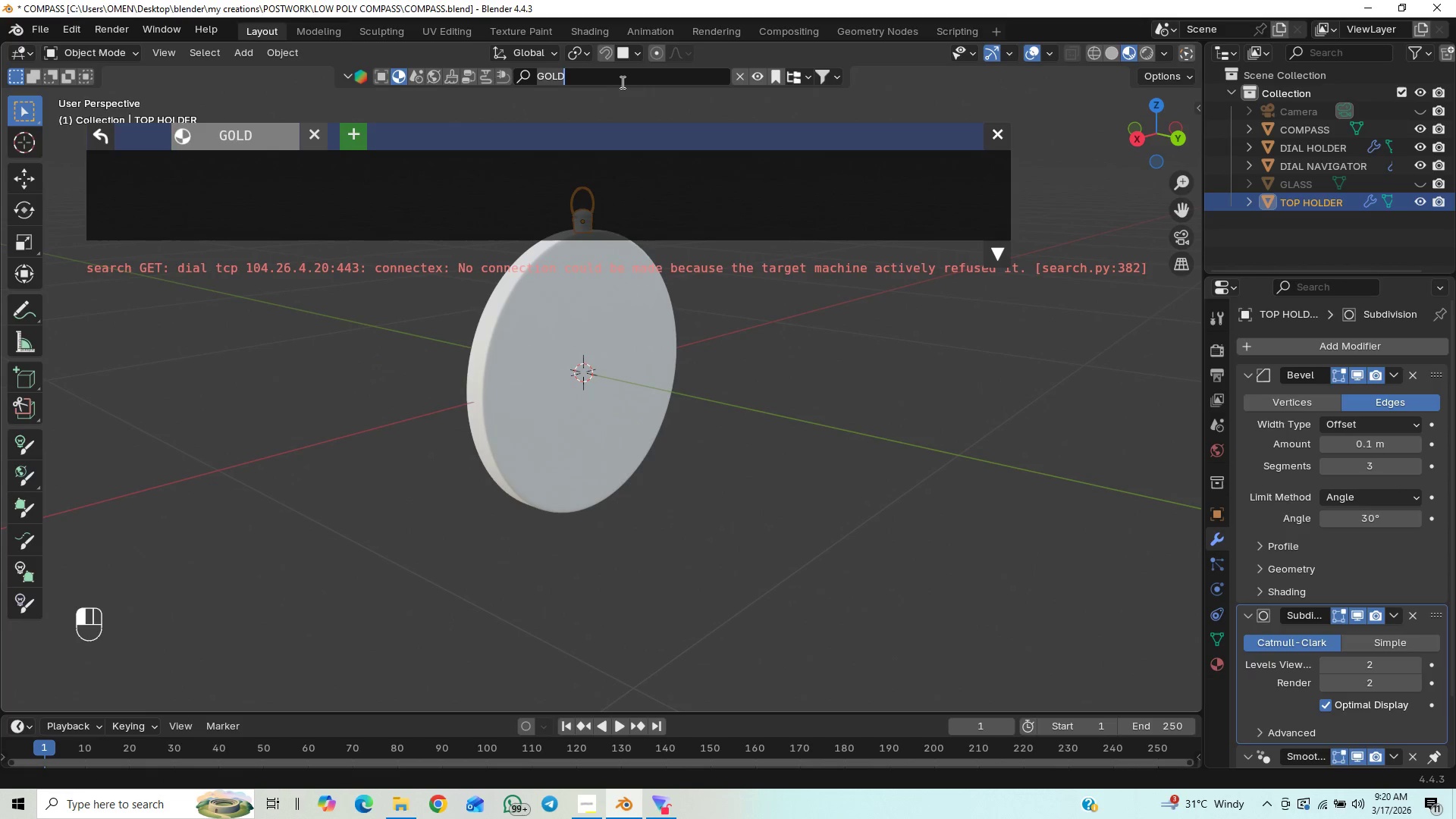 
key(Enter)
 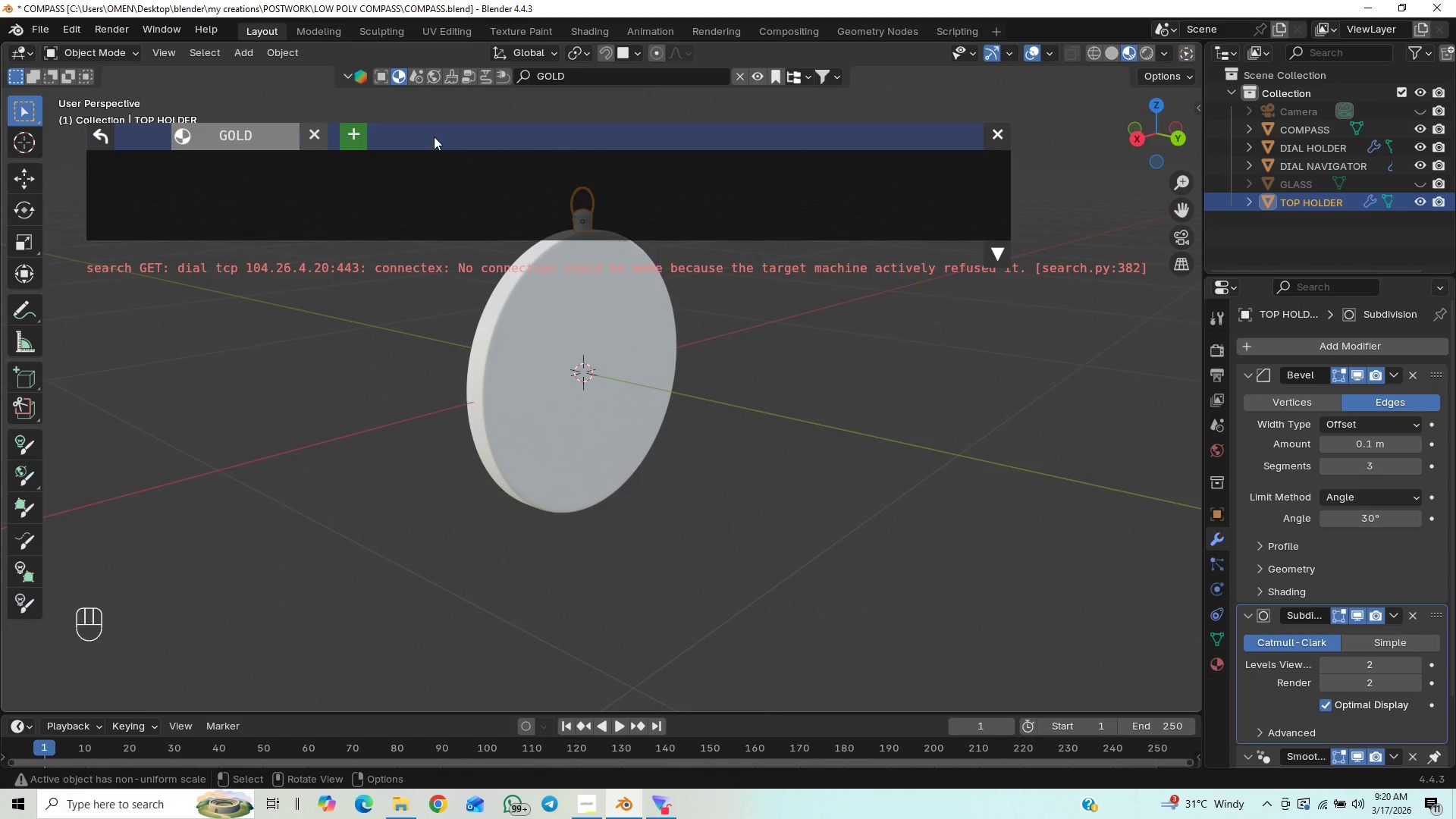 
wait(9.98)
 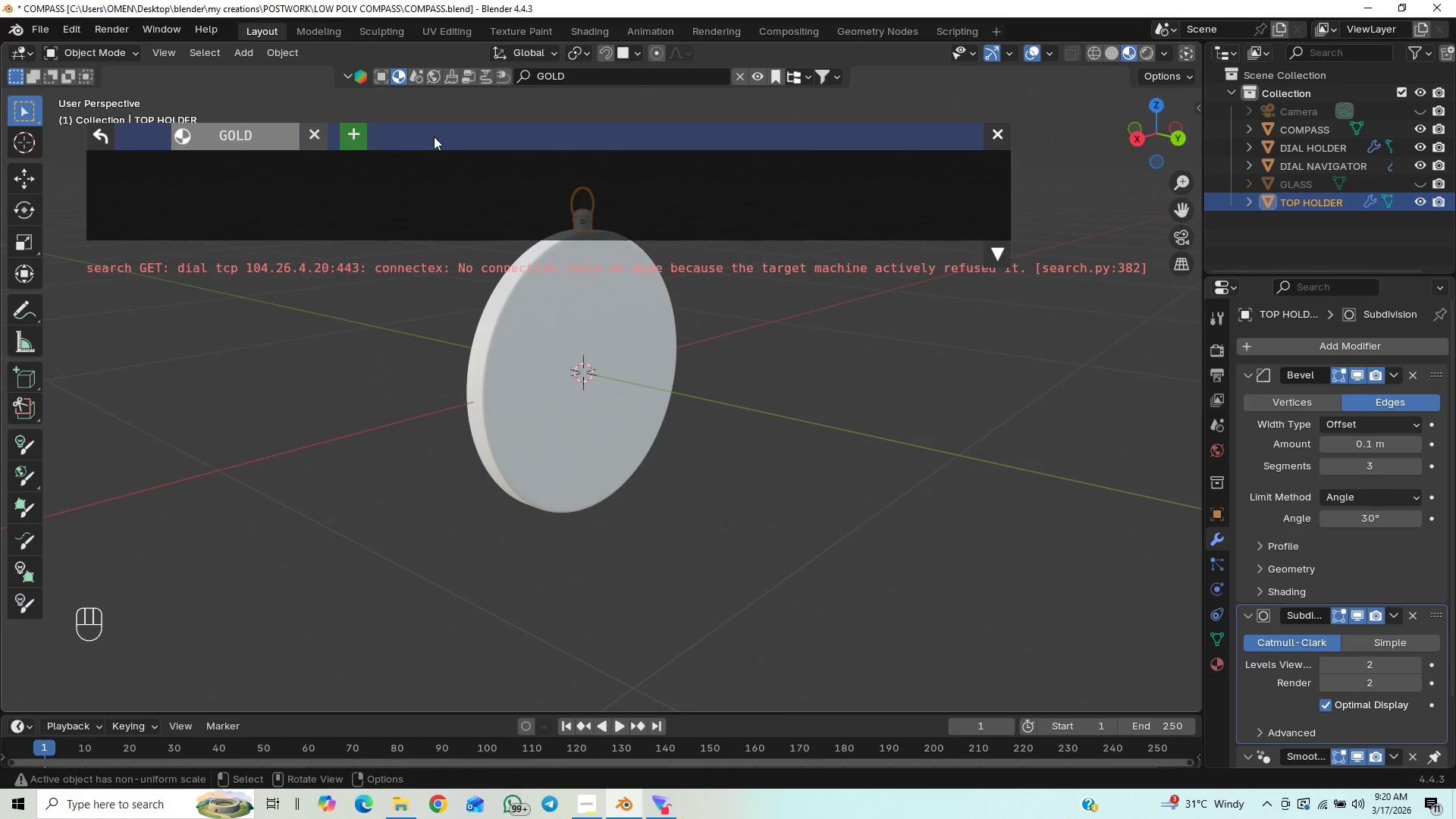 
left_click([386, 77])
 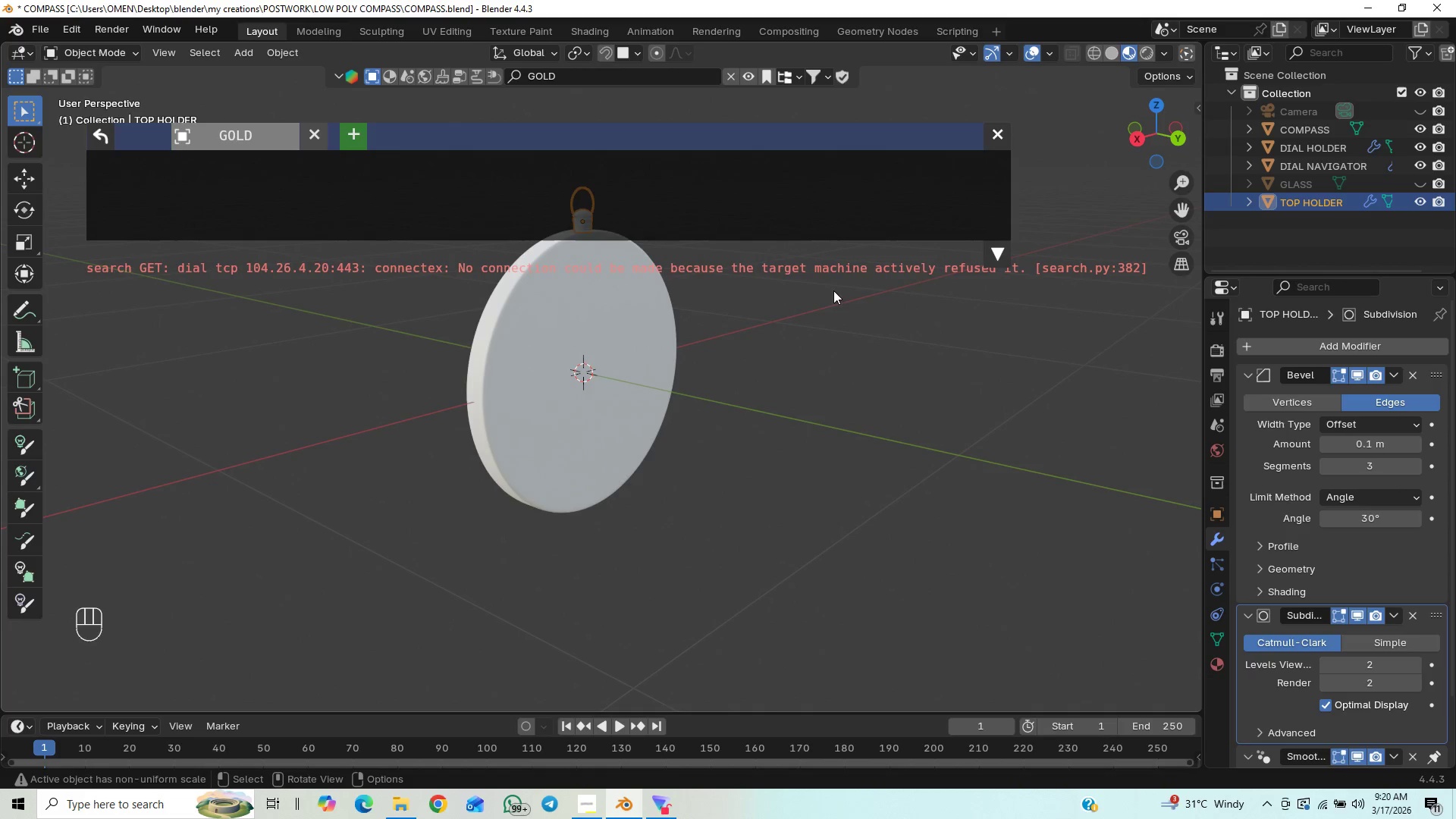 
wait(10.53)
 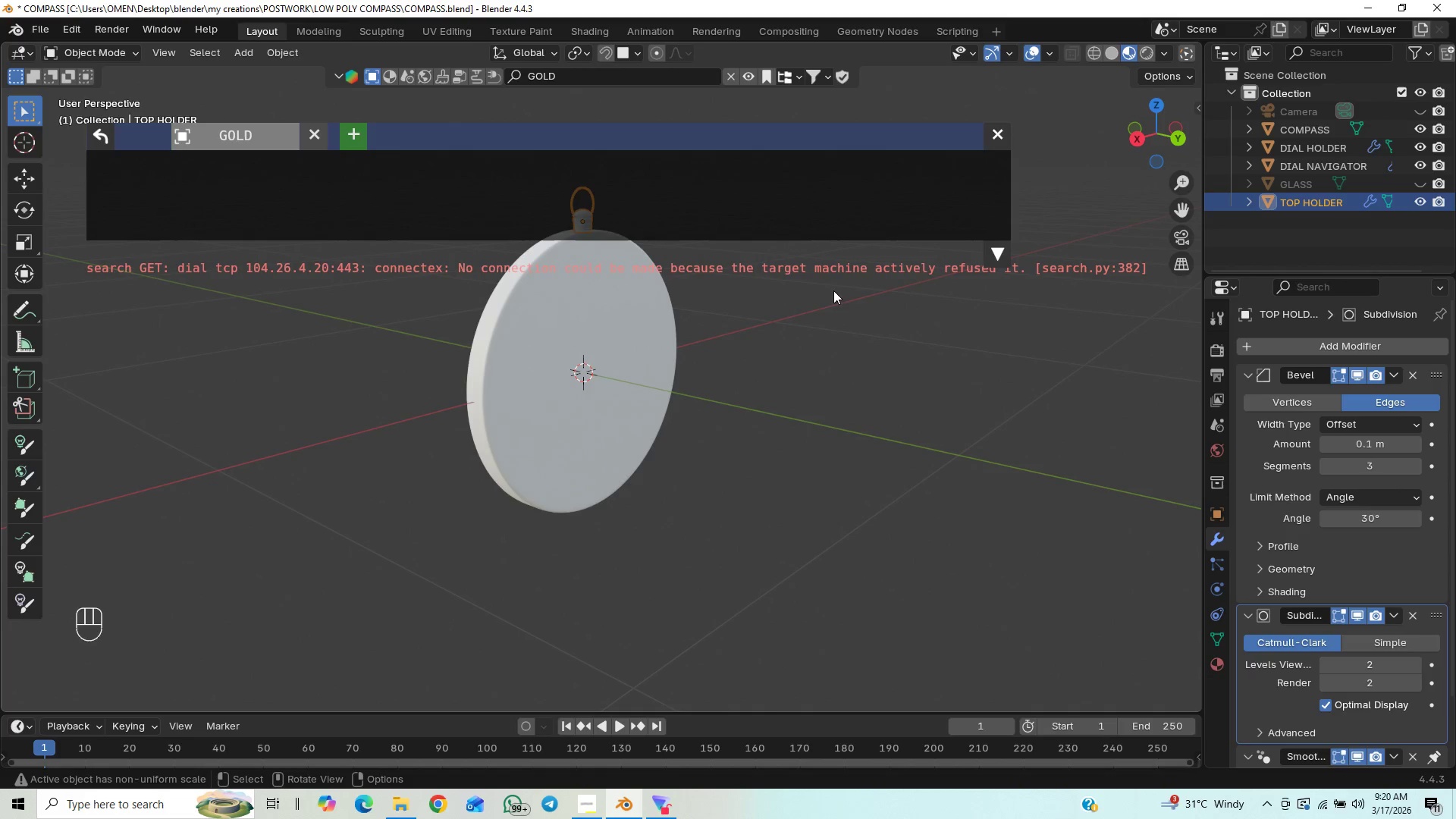 
left_click([581, 811])